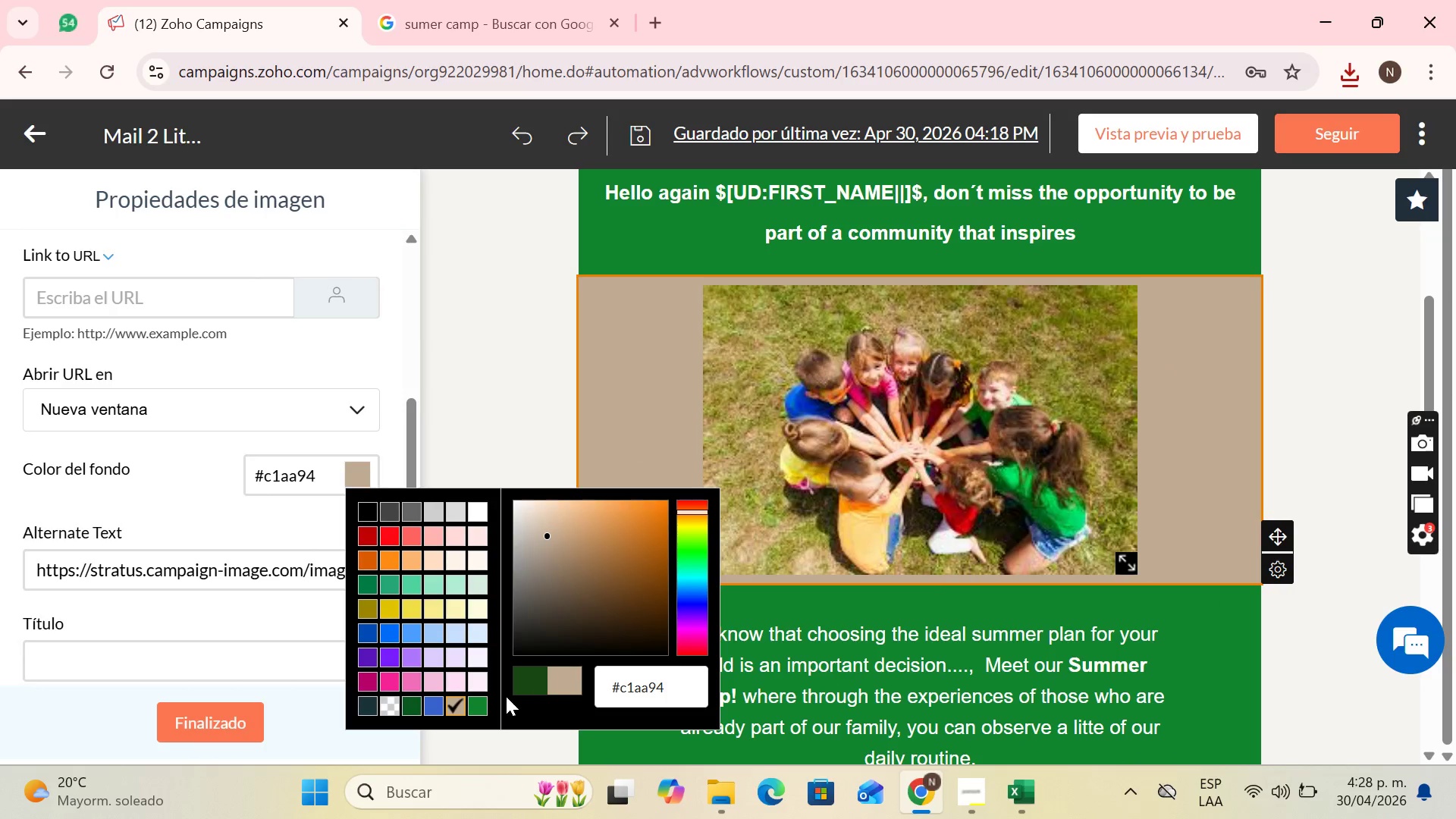 
left_click([477, 711])
 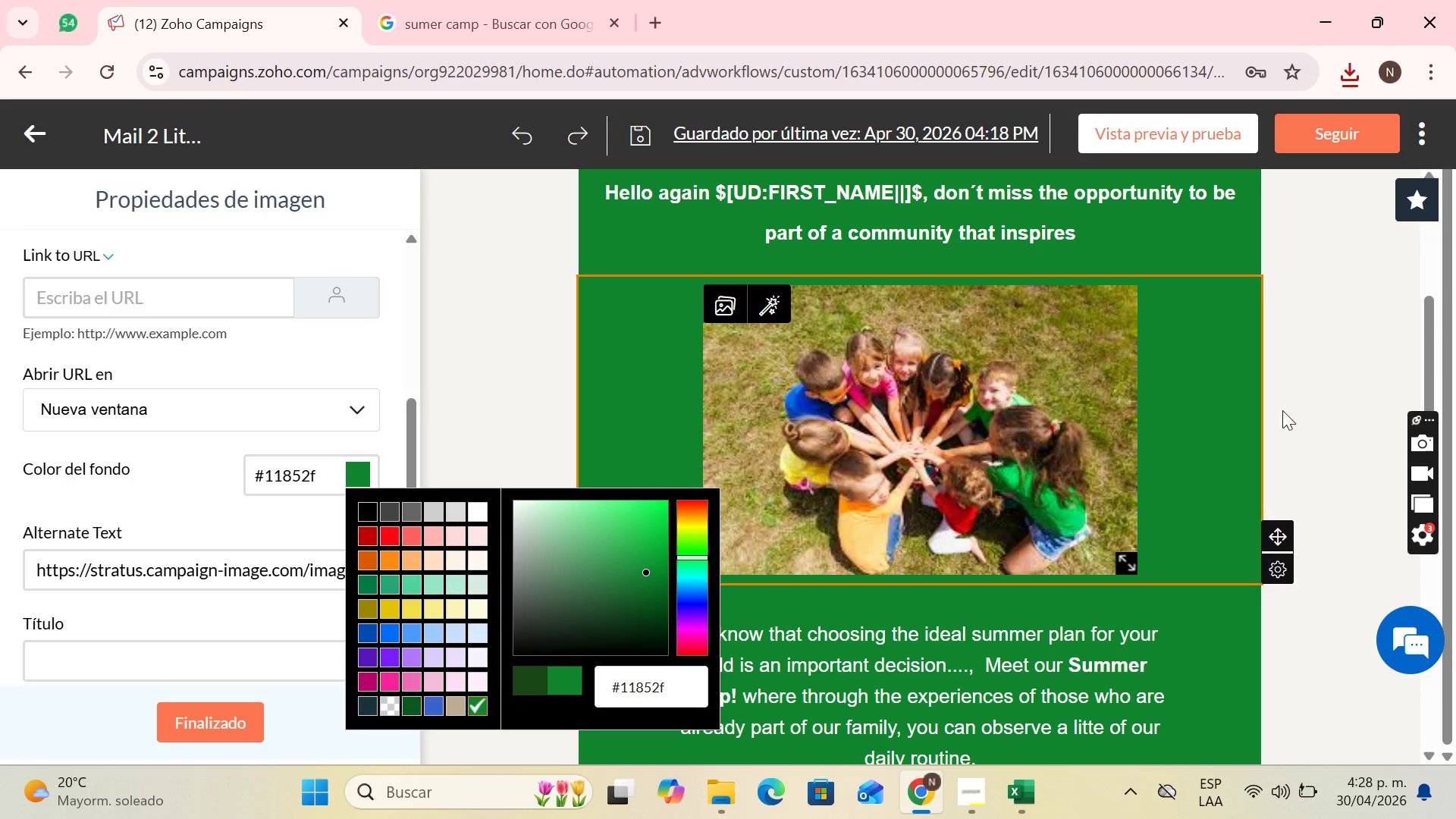 
left_click([1333, 314])
 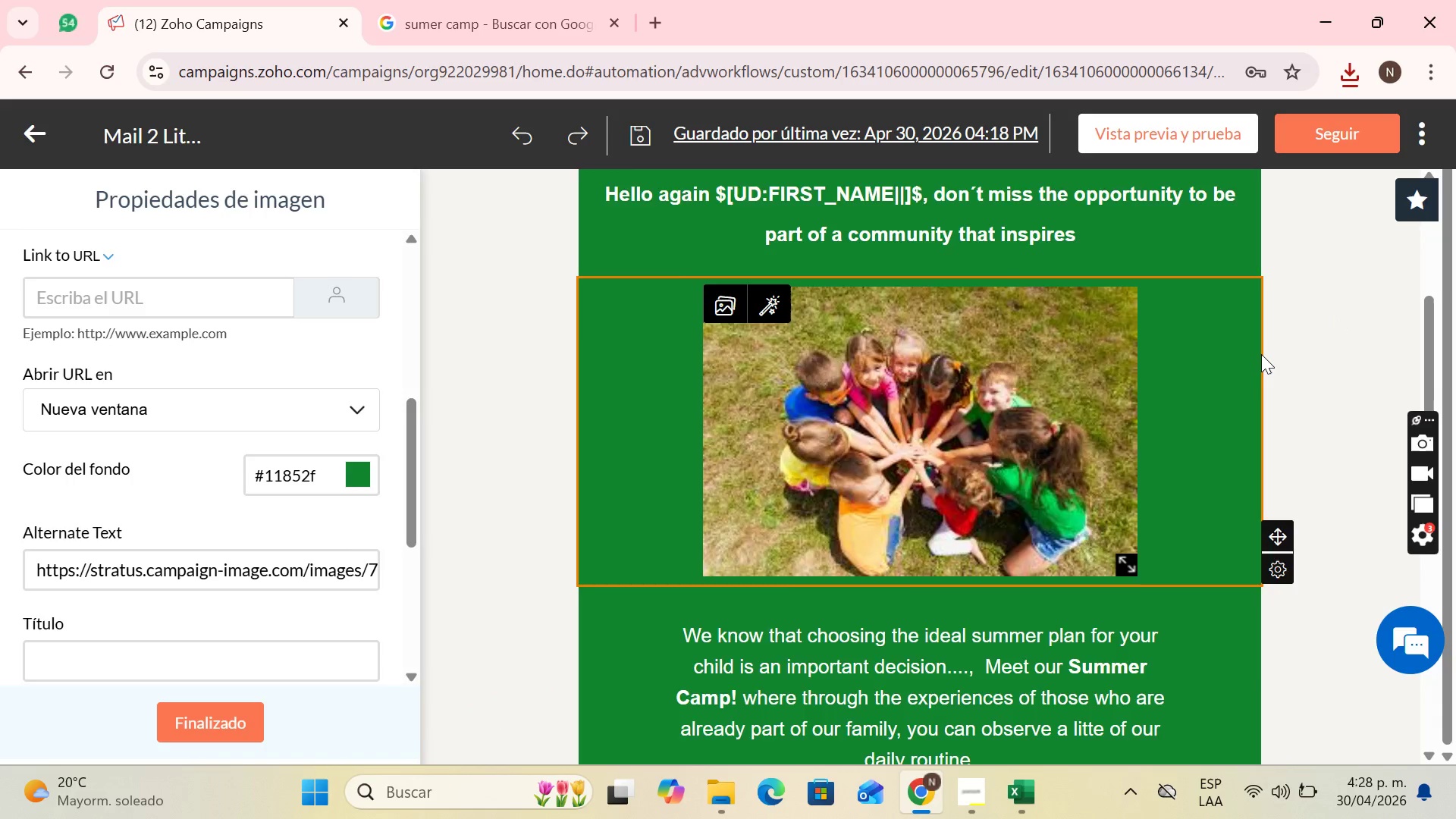 
scroll: coordinate [1123, 355], scroll_direction: down, amount: 5.0
 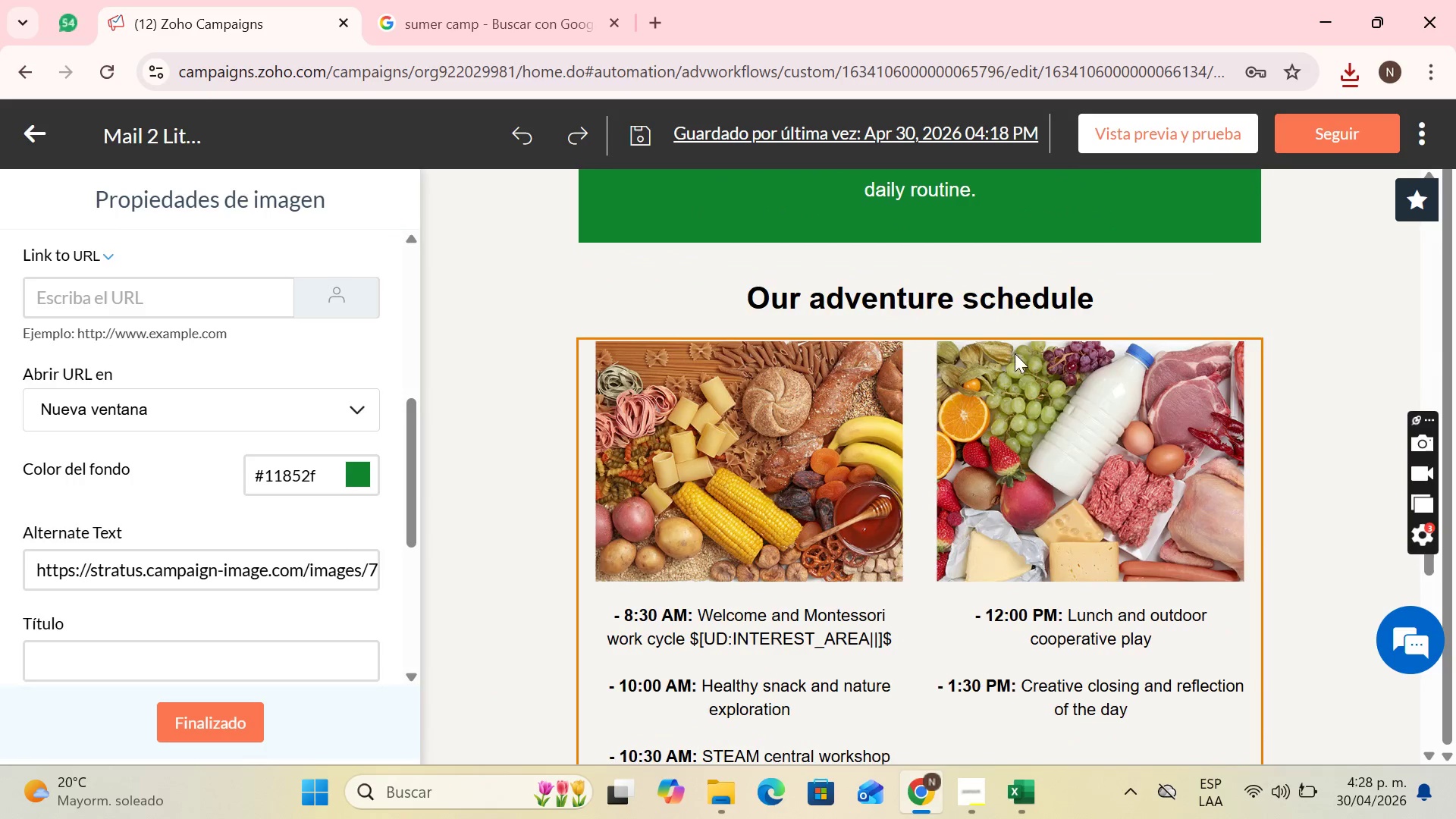 
left_click([808, 353])
 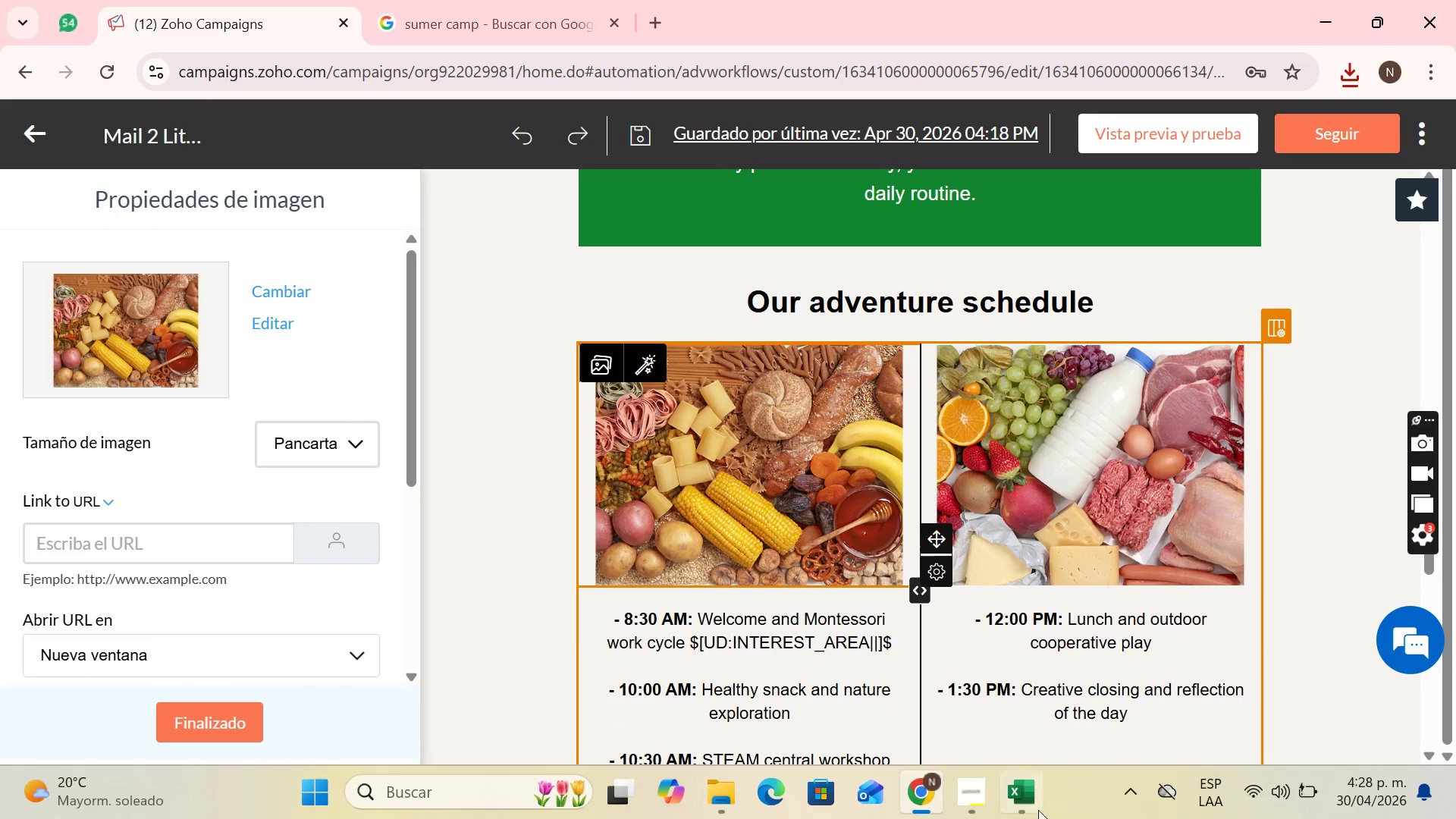 
scroll: coordinate [897, 340], scroll_direction: none, amount: 0.0
 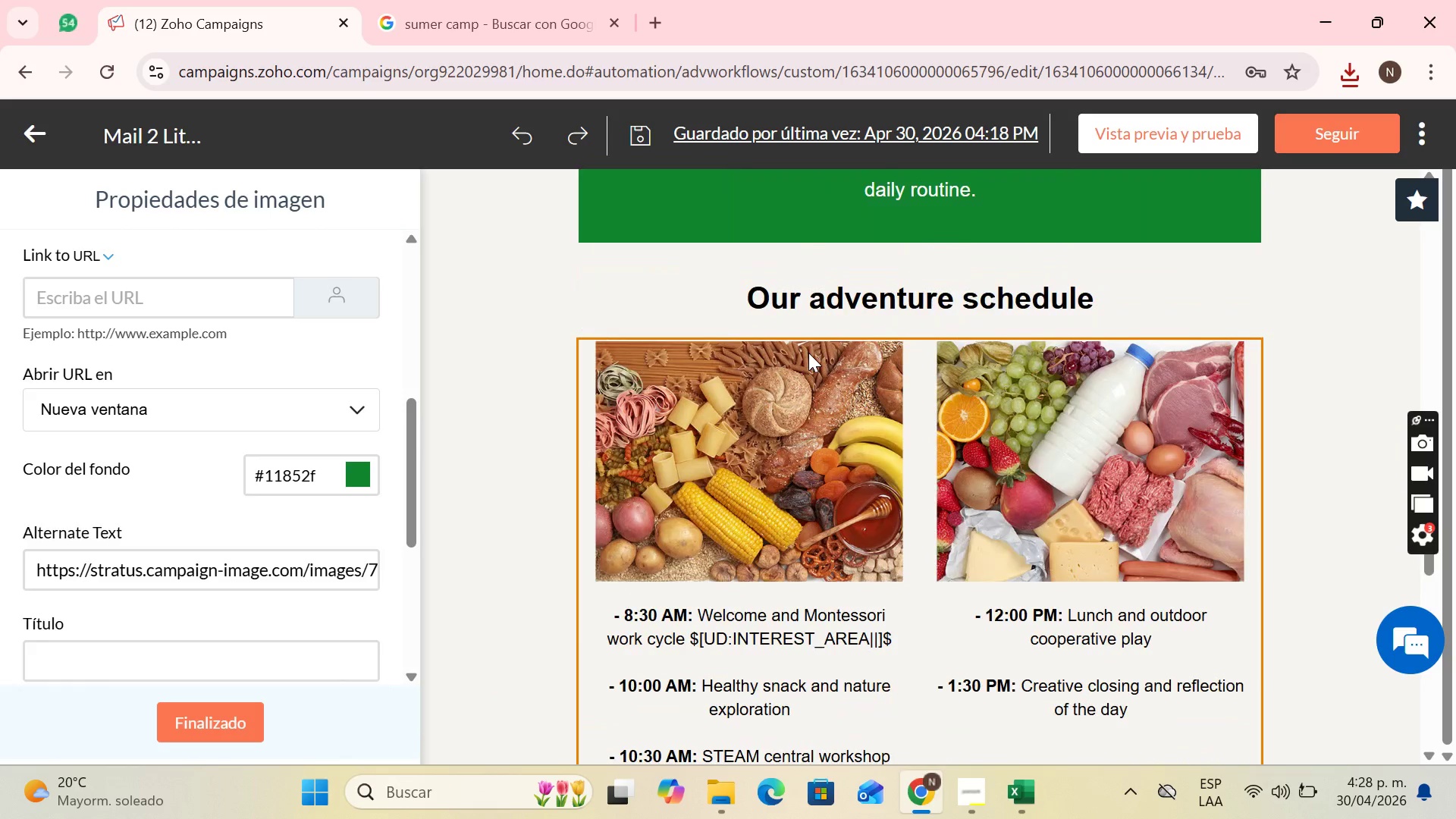 
scroll: coordinate [962, 640], scroll_direction: down, amount: 1.0
 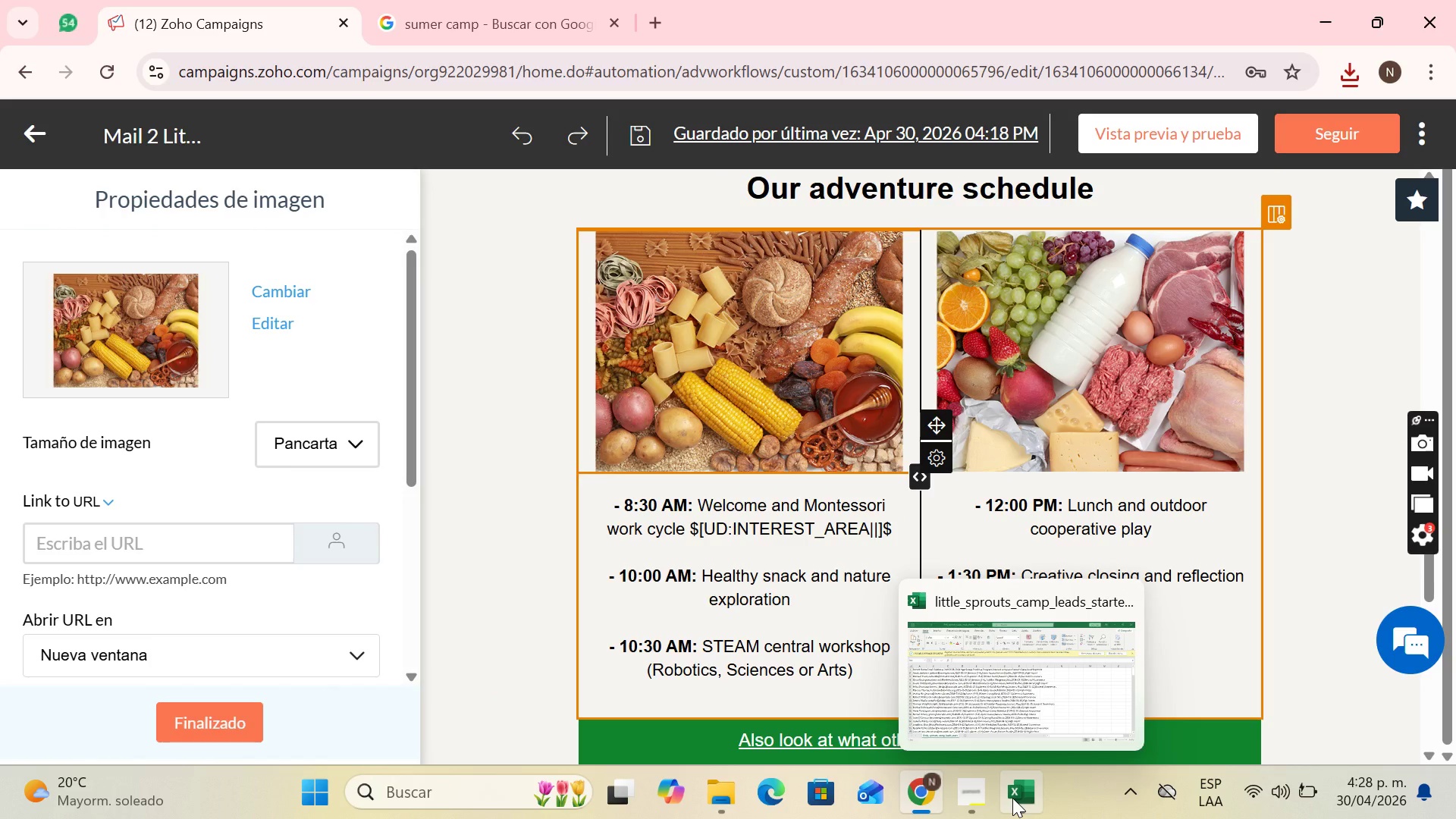 
left_click([1012, 798])
 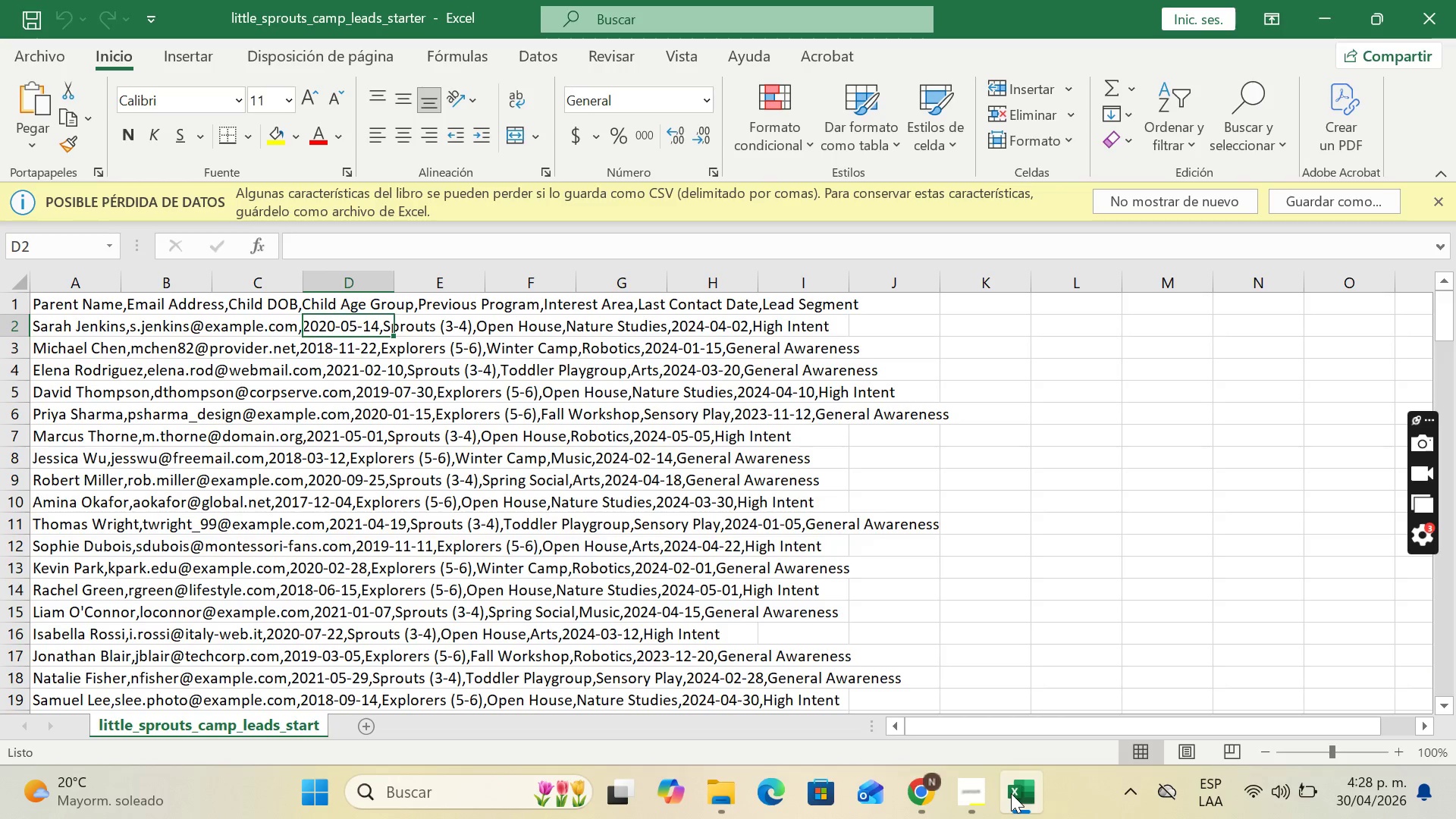 
left_click([1011, 793])
 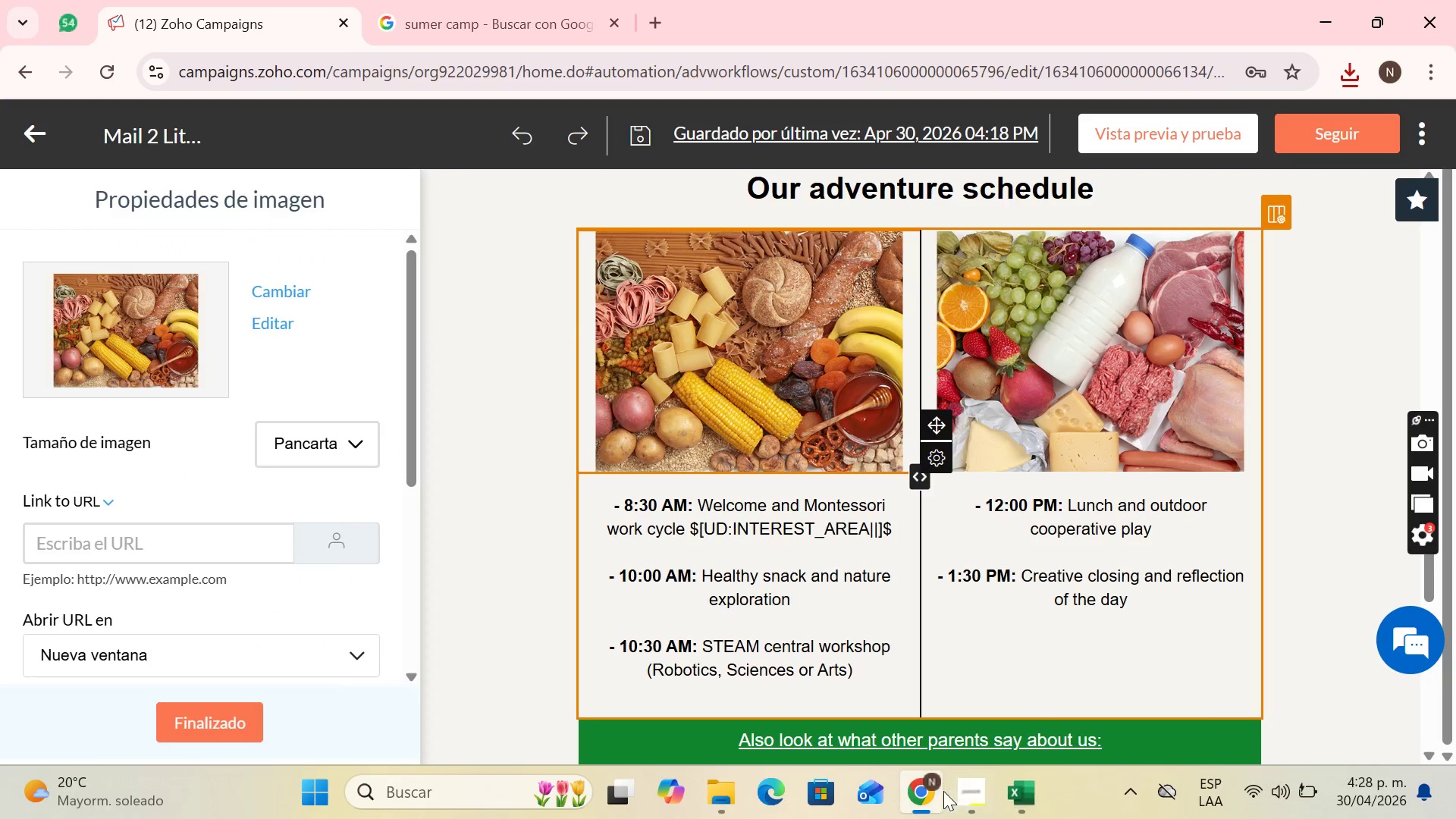 
mouse_move([920, 775])
 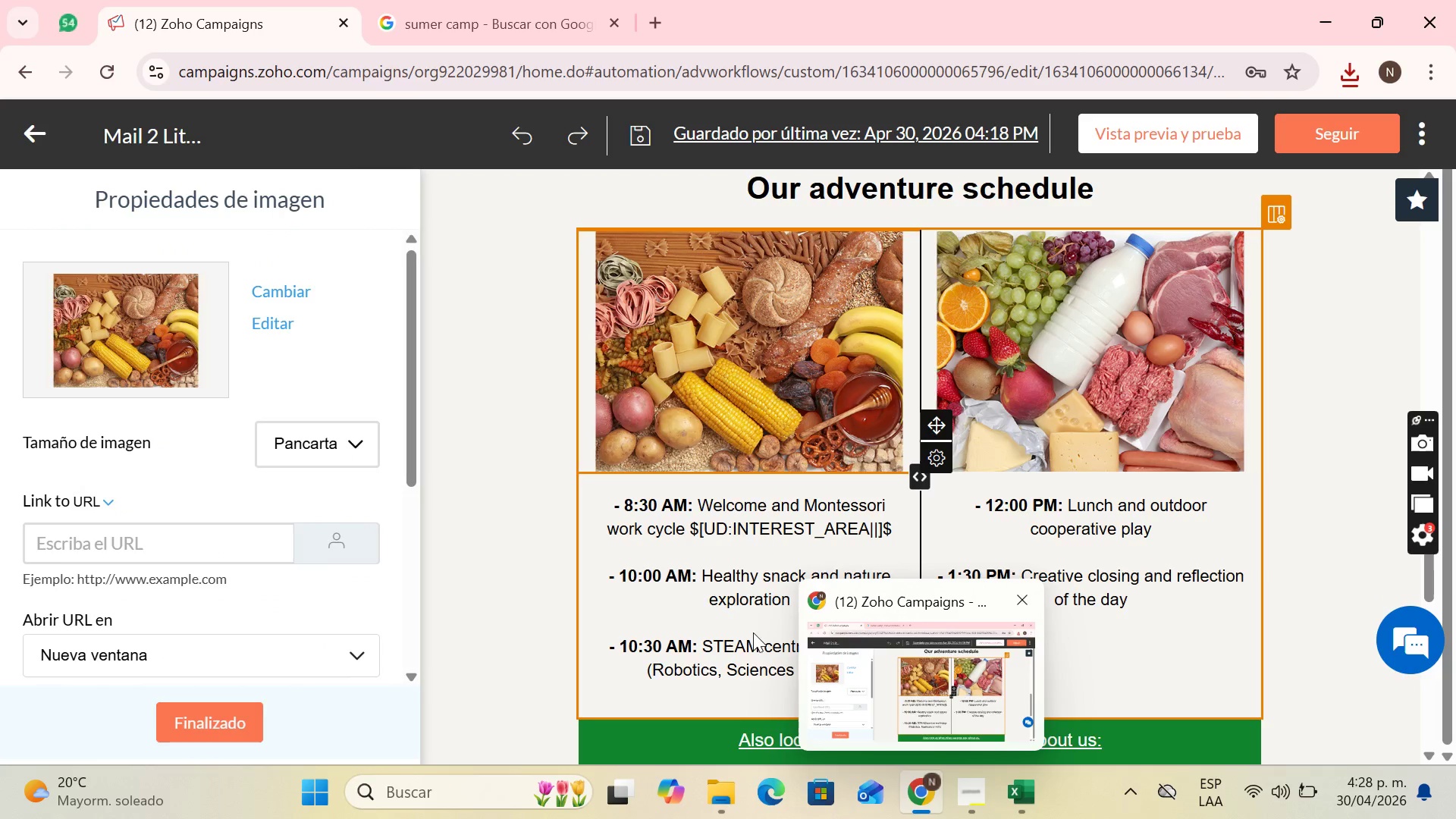 
left_click_drag(start_coordinate=[748, 635], to_coordinate=[752, 636])
 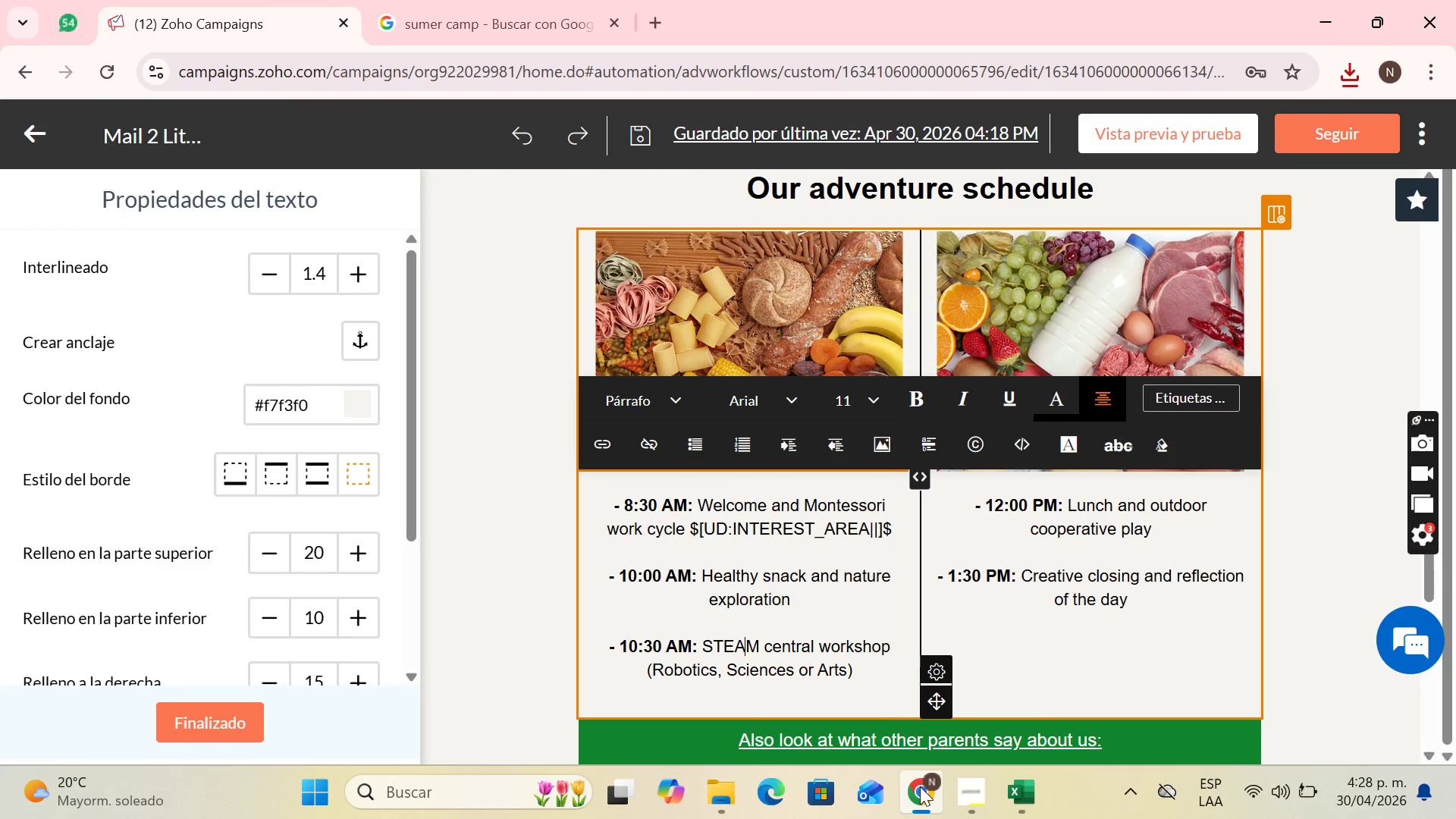 
left_click([916, 786])
 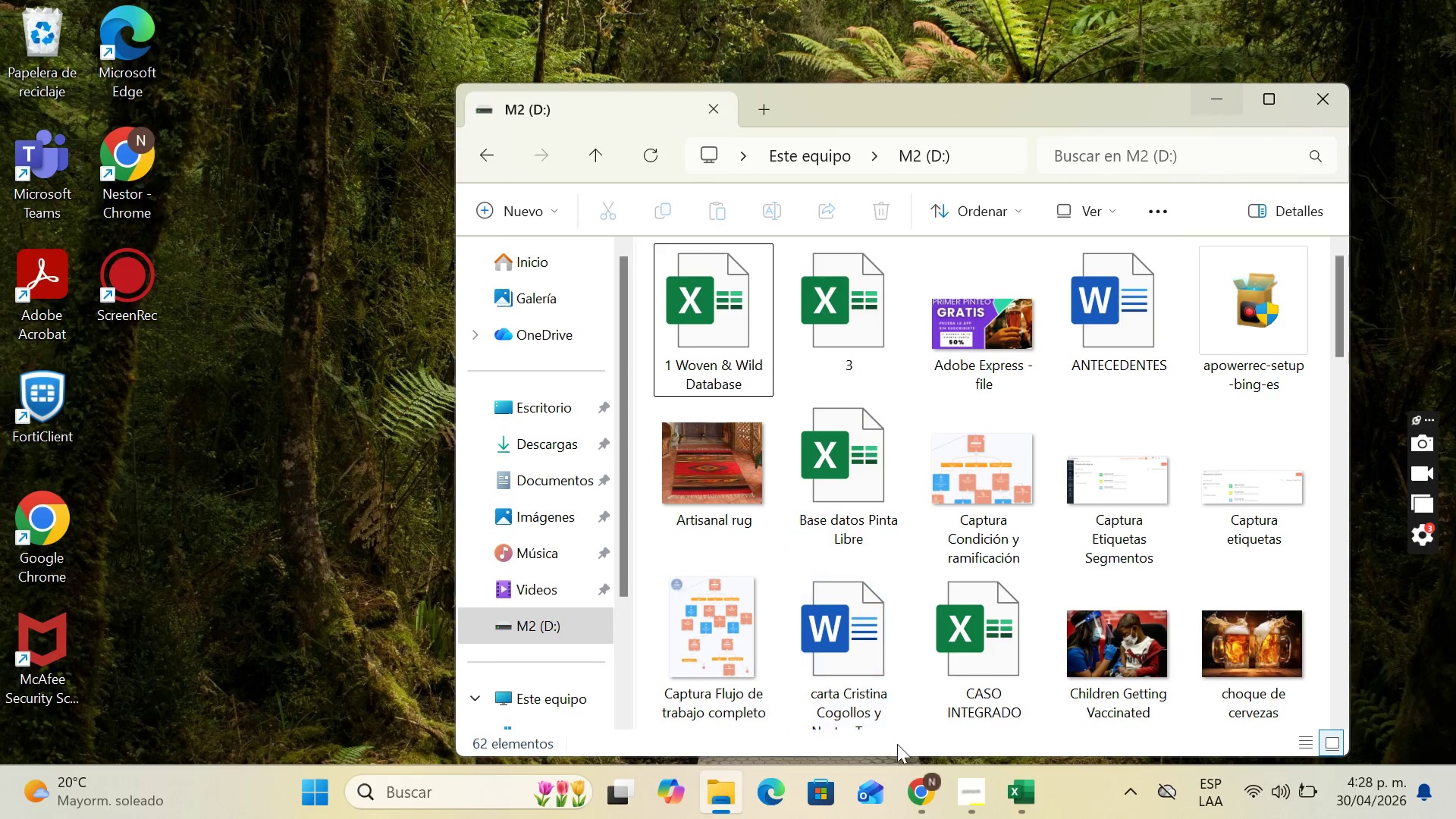 
left_click([918, 781])
 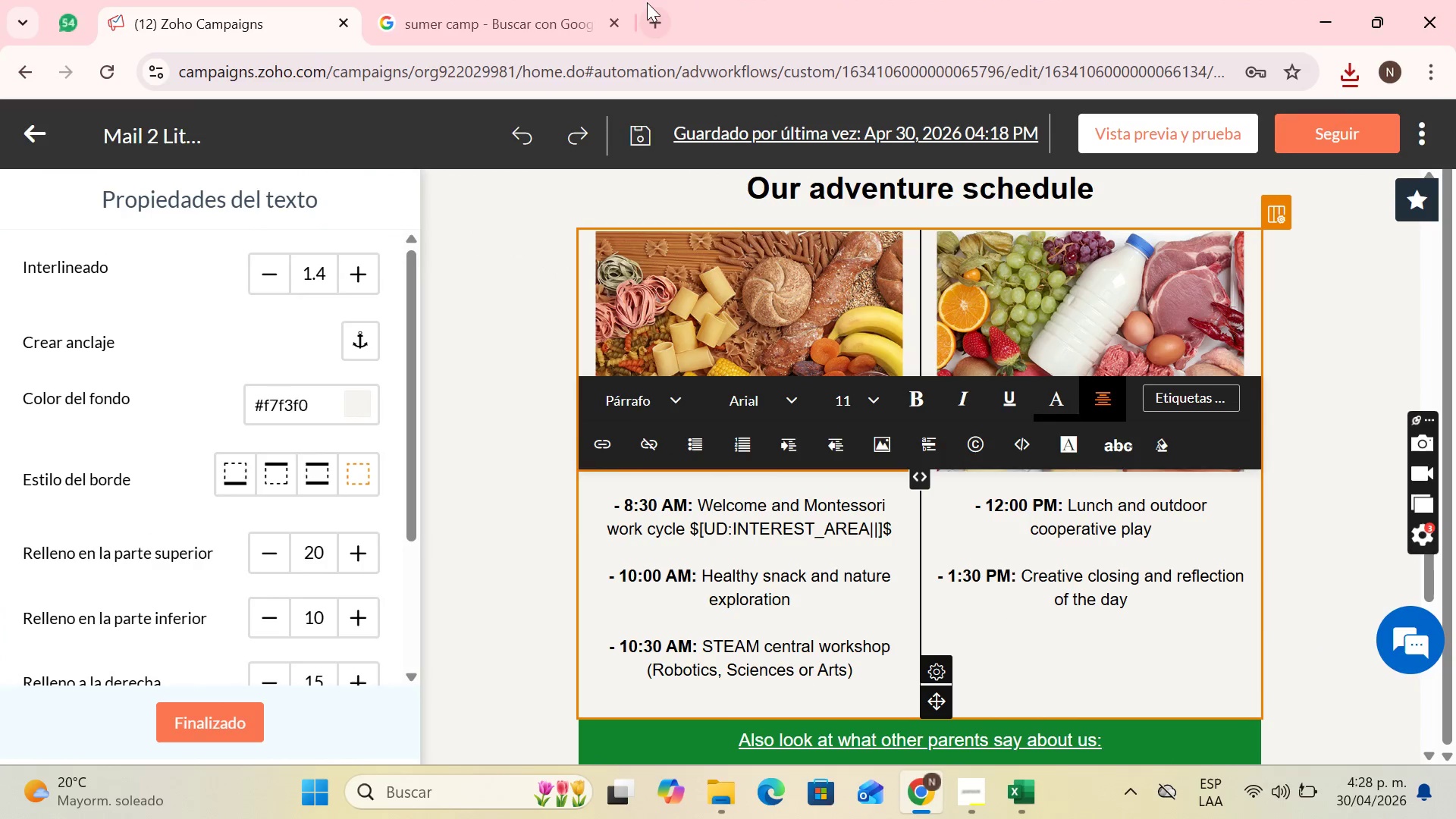 
left_click([560, 7])
 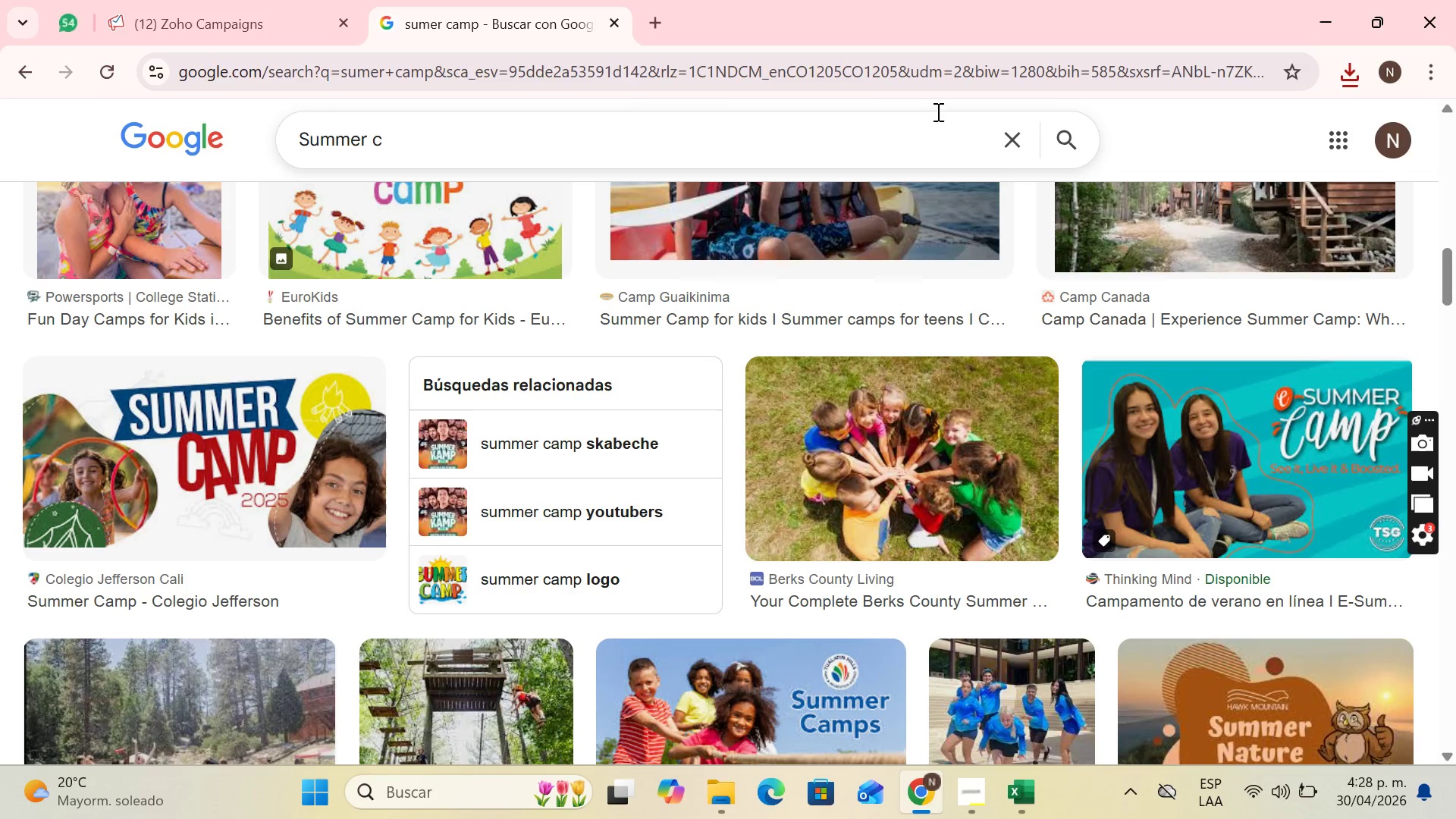 
left_click([998, 149])
 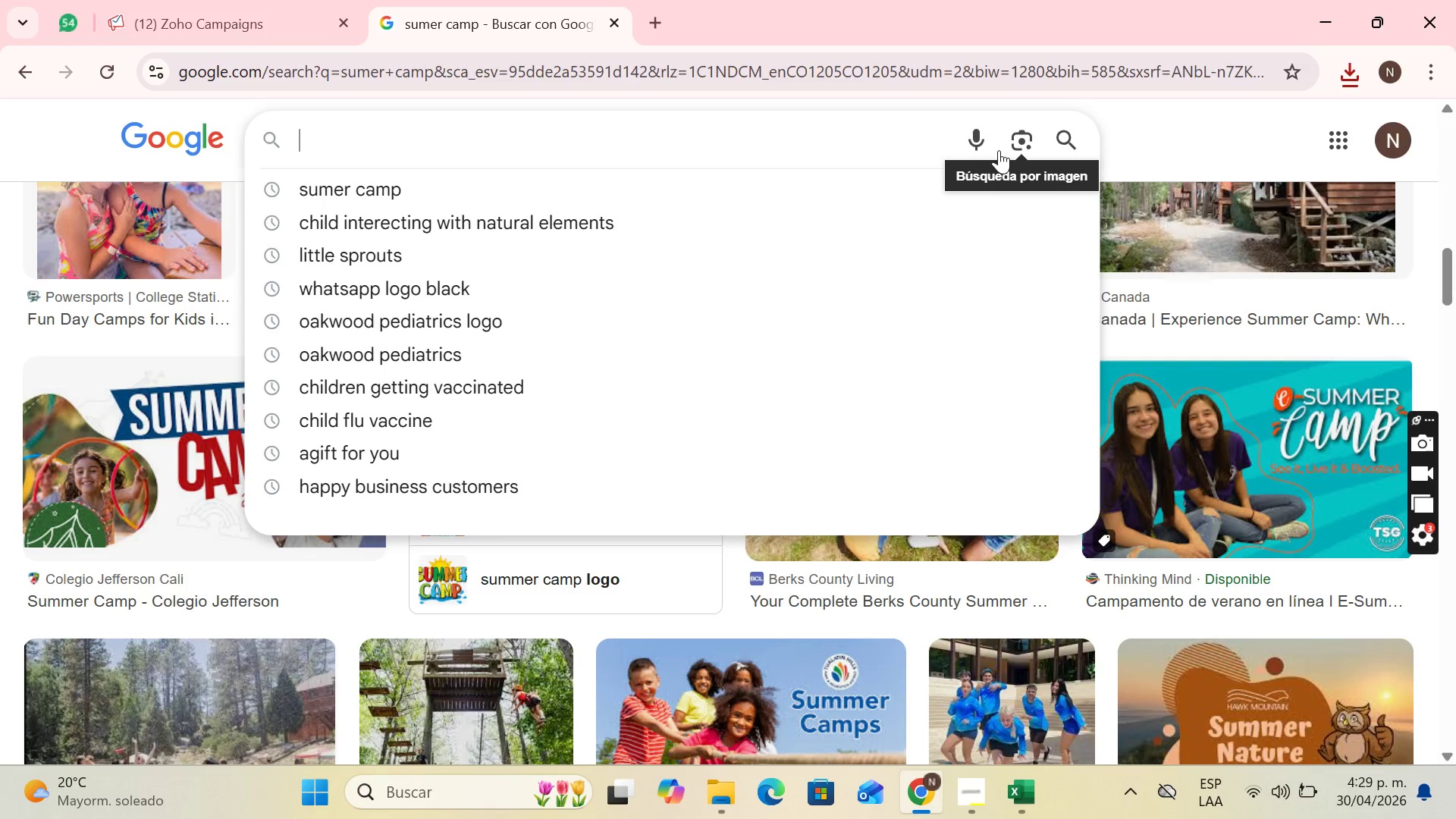 
wait(12.38)
 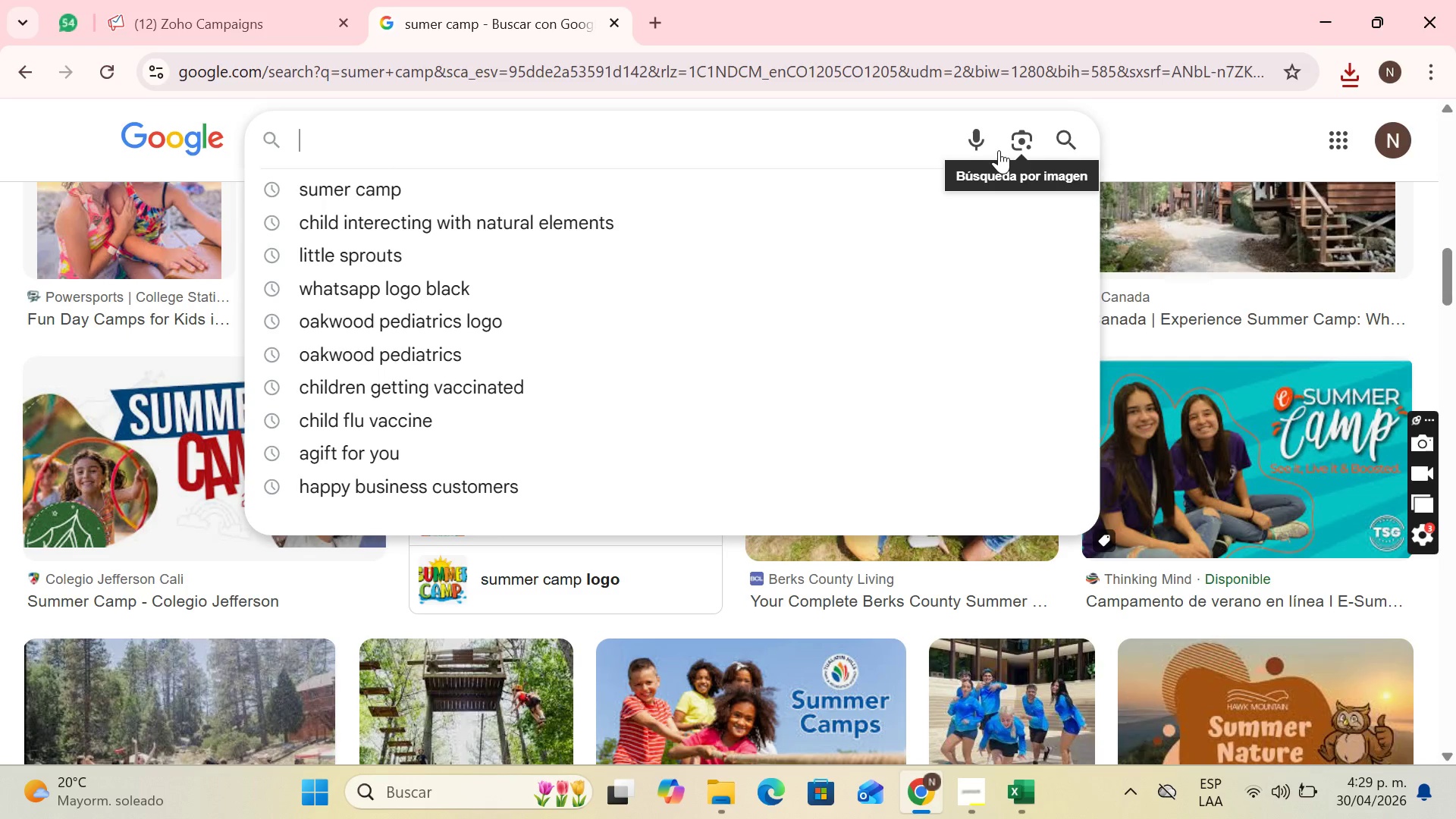 
type(childrn in robotic workshops)
 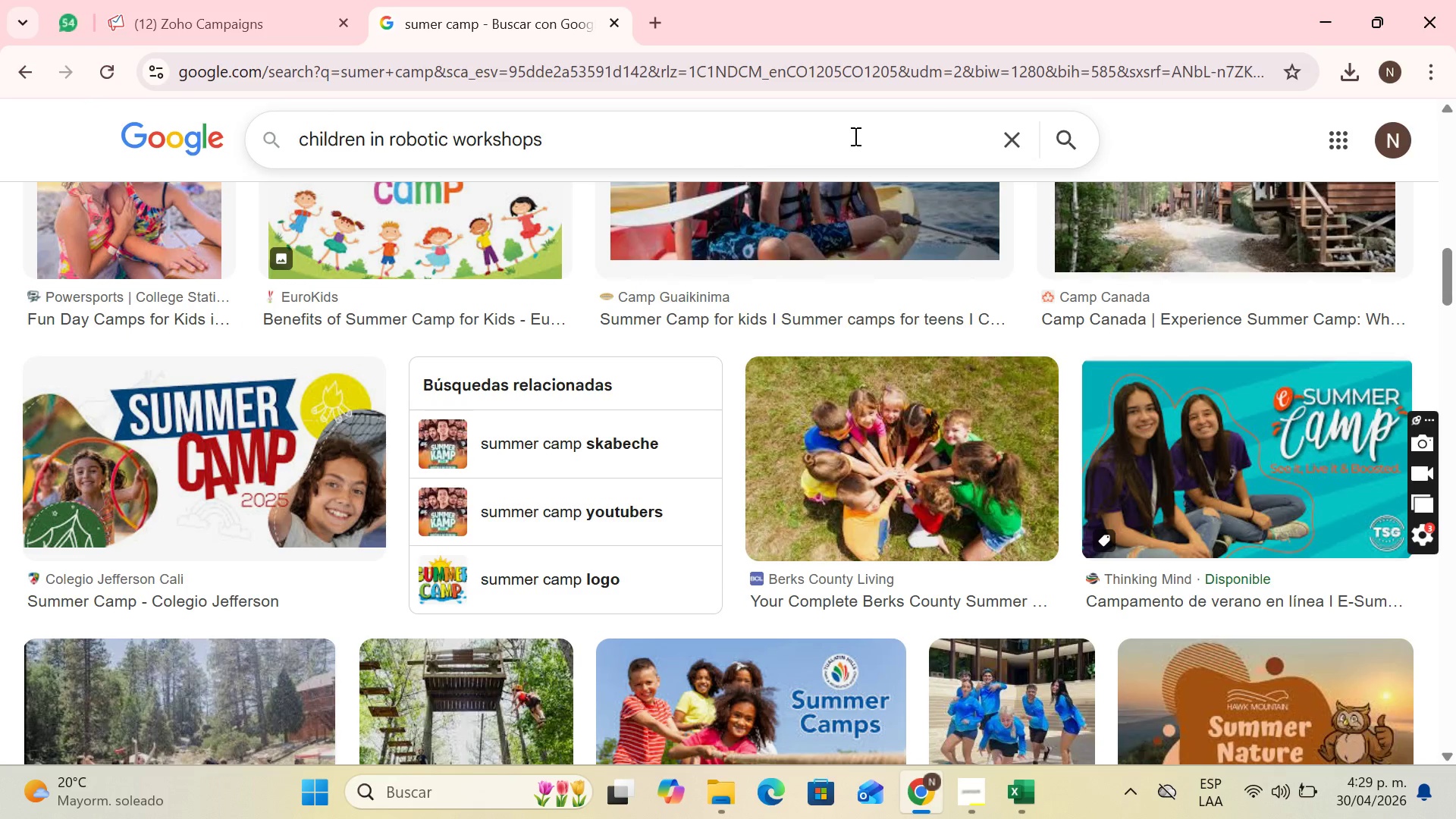 
key(Enter)
 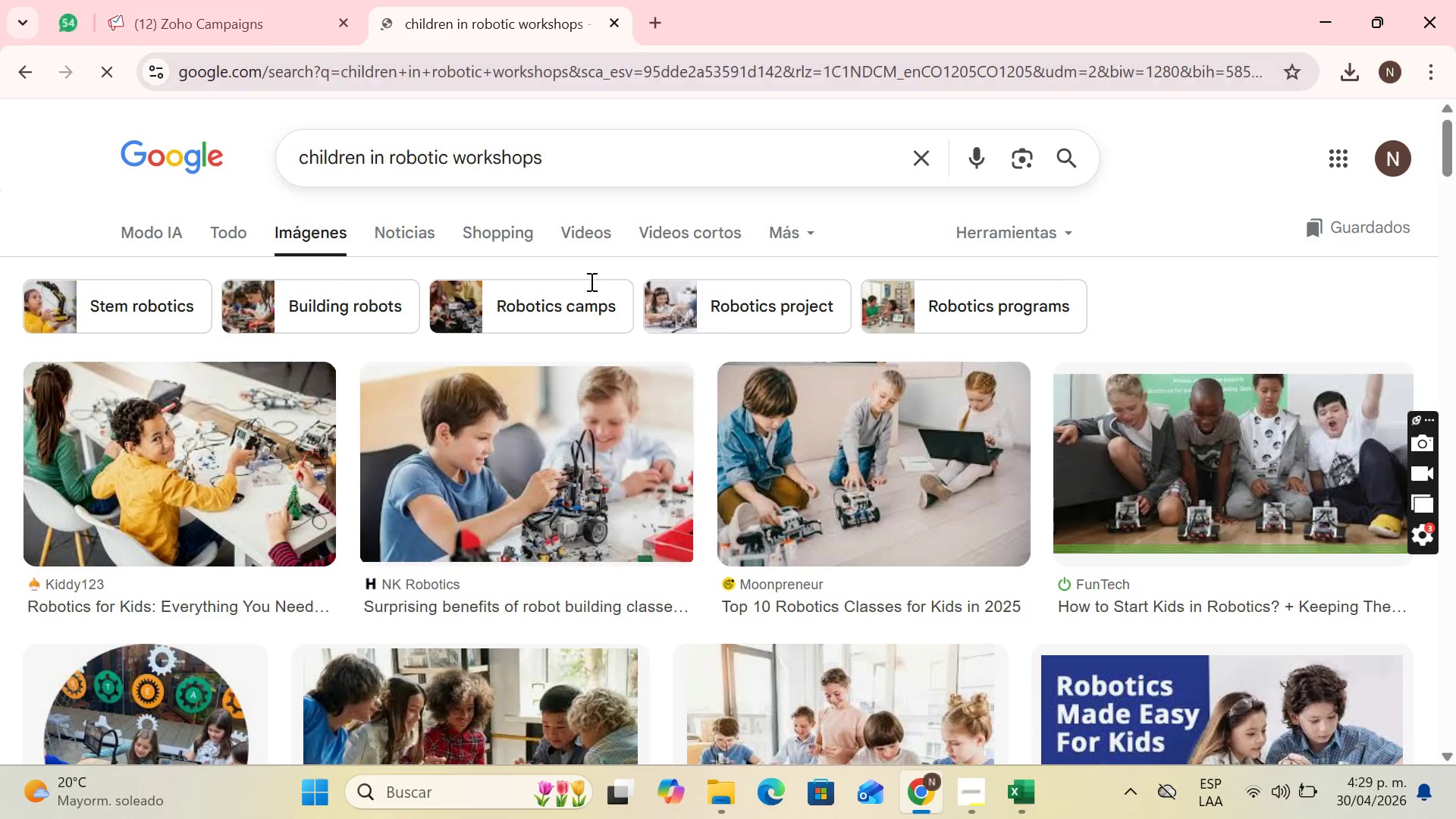 
scroll: coordinate [575, 436], scroll_direction: down, amount: 7.0
 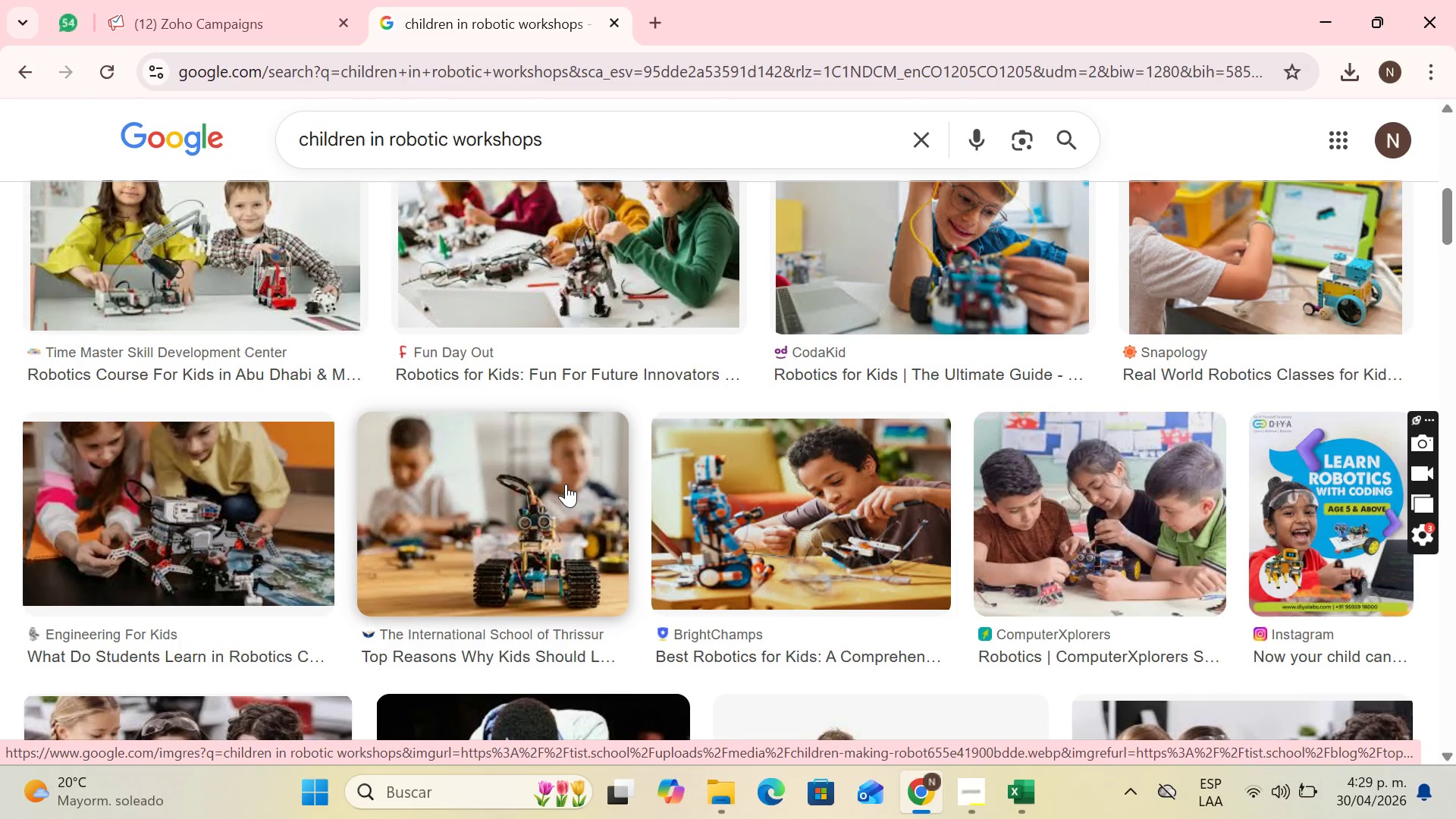 
scroll: coordinate [570, 484], scroll_direction: down, amount: 2.0
 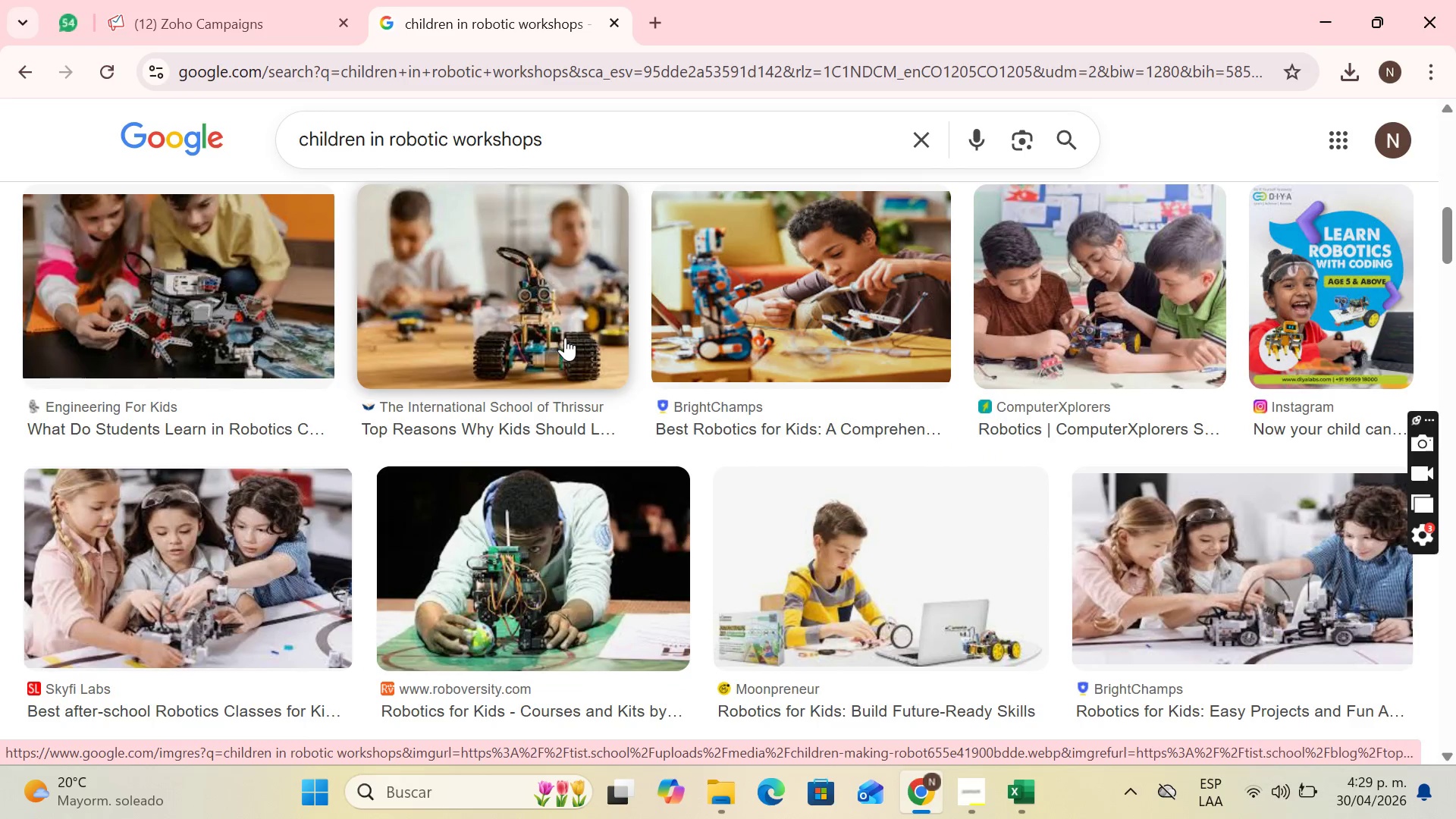 
right_click([565, 337])
 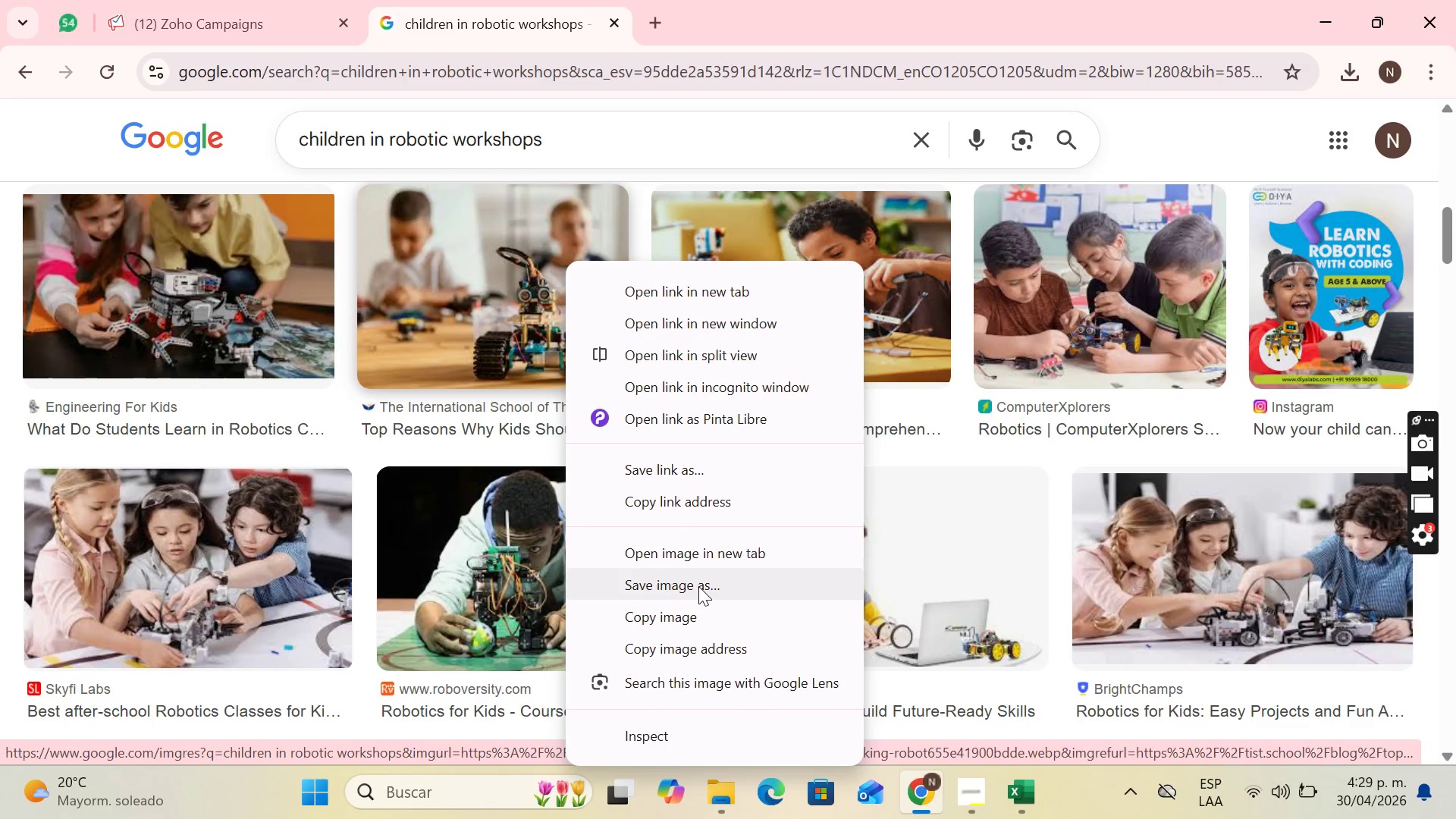 
left_click([701, 576])
 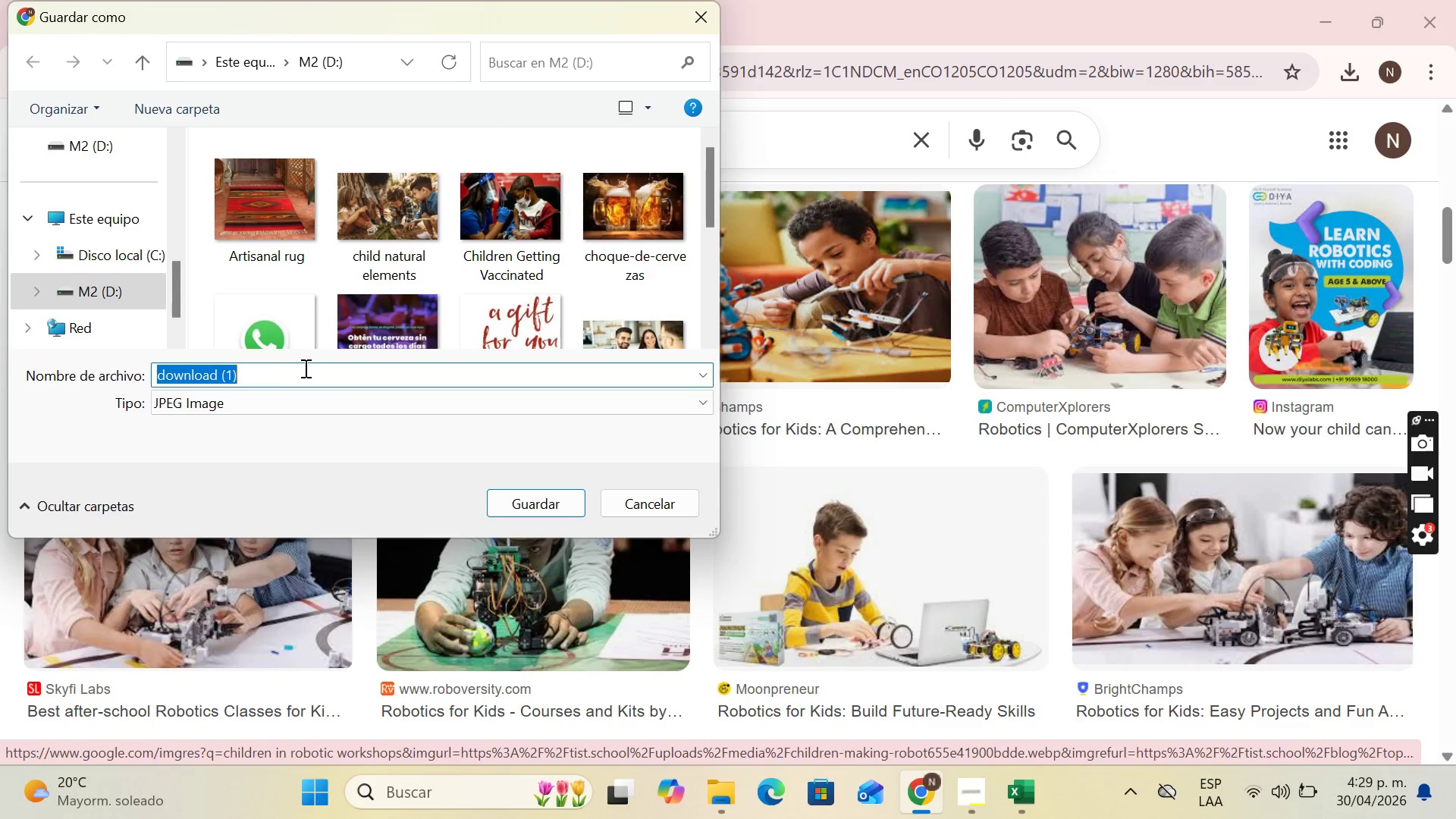 
type(Ron)
key(Backspace)
type(botc workshop)
 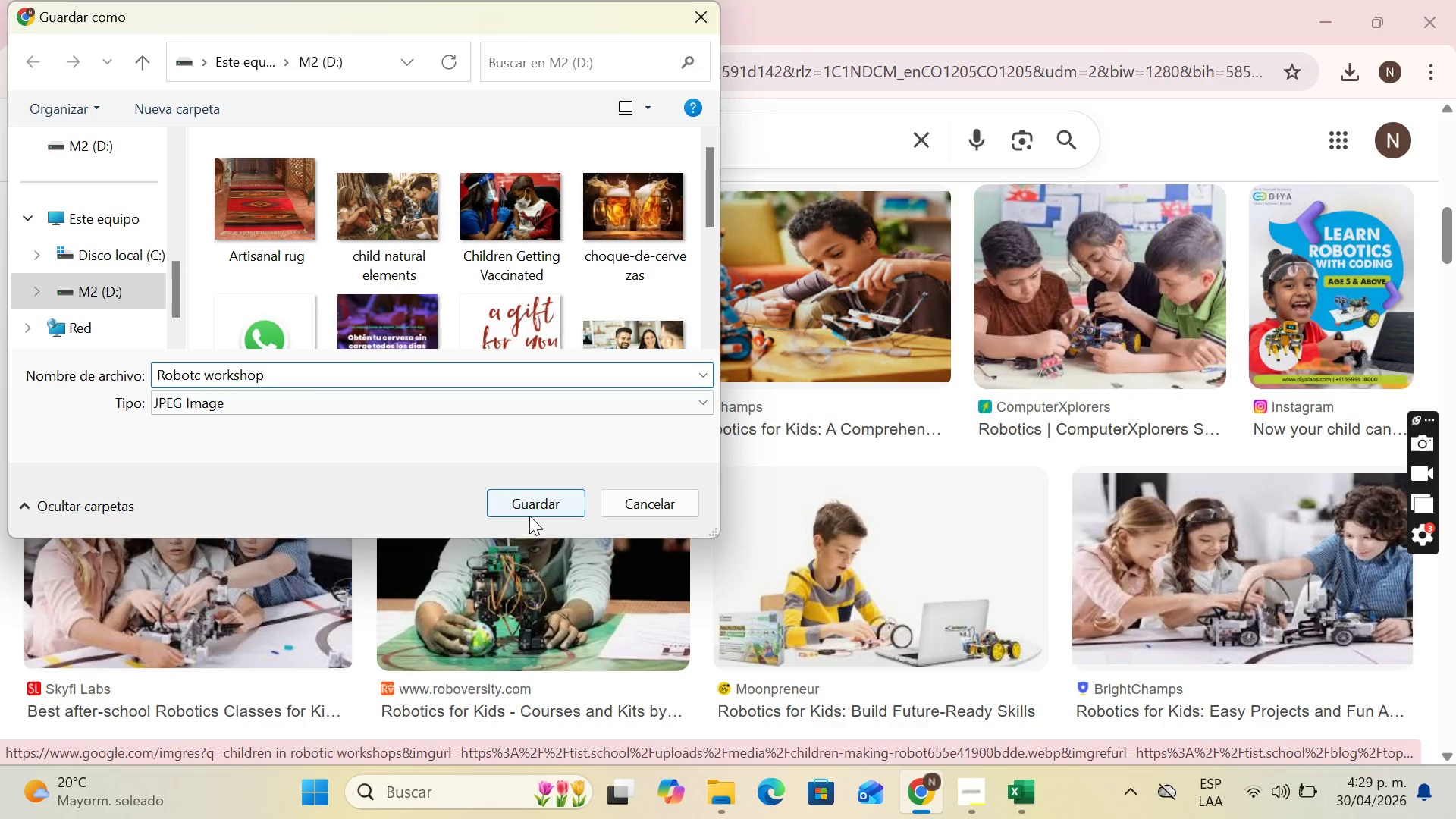 
left_click([535, 505])
 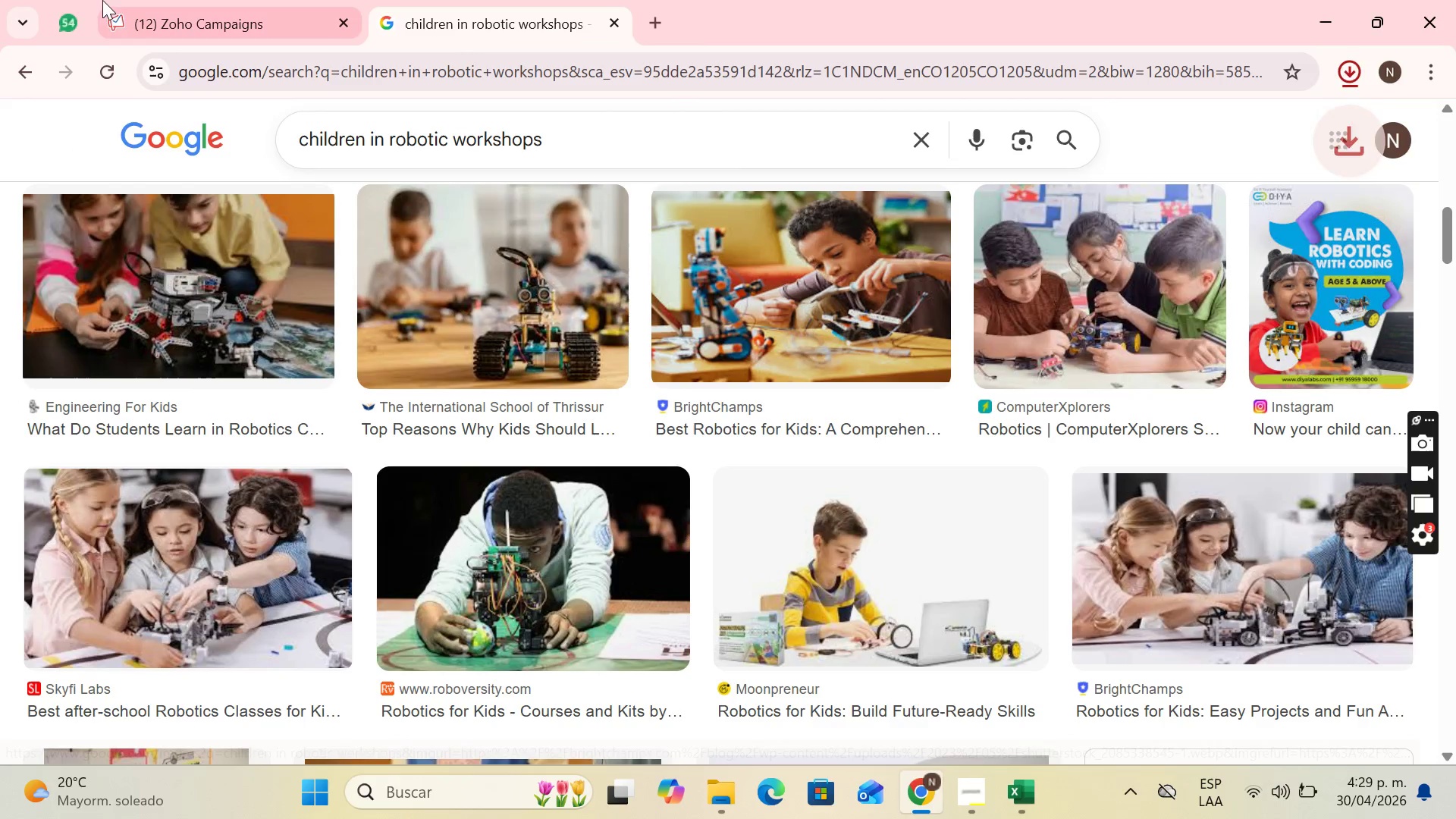 
left_click_drag(start_coordinate=[196, 0], to_coordinate=[656, 292])
 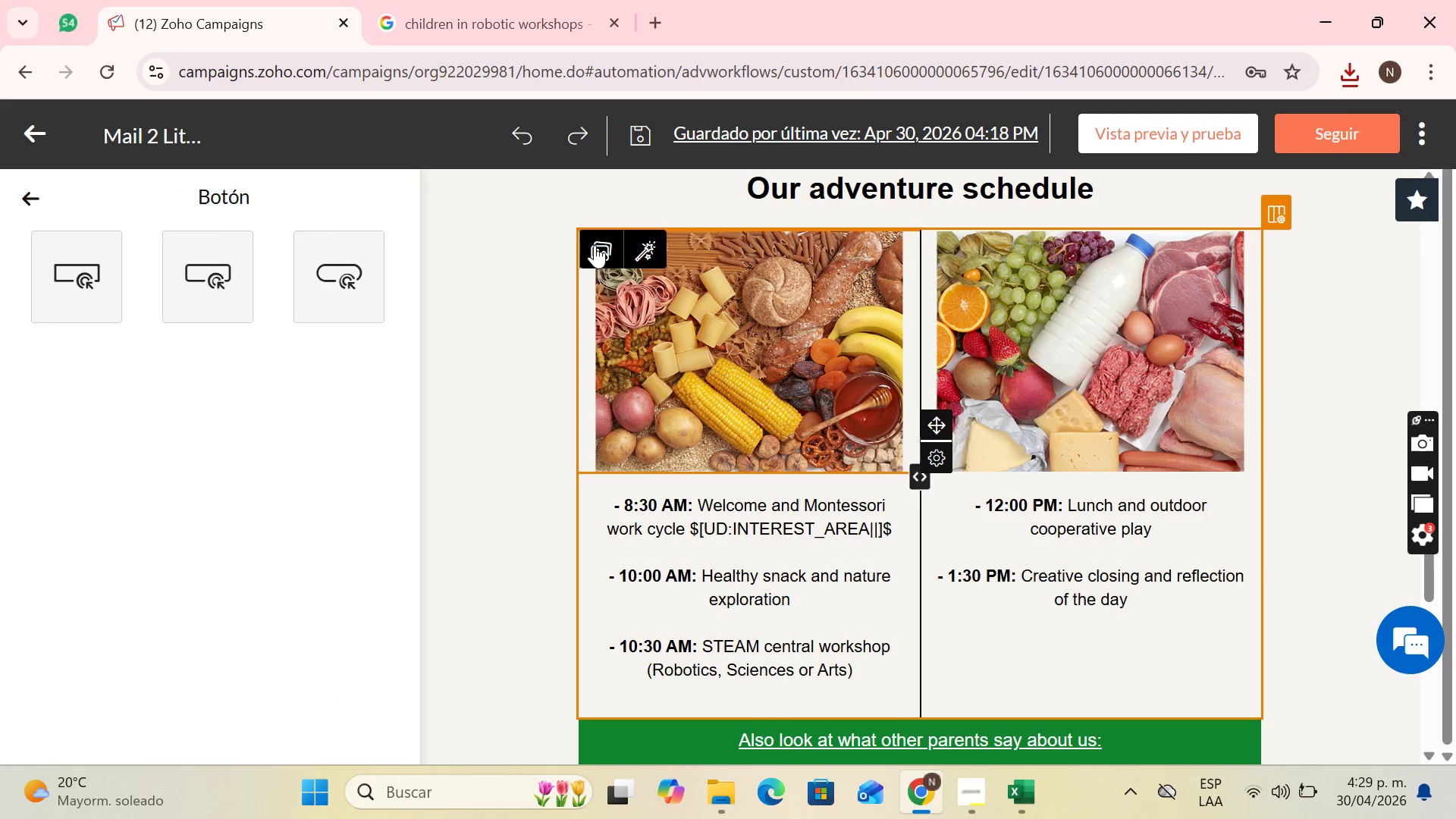 
left_click([592, 245])
 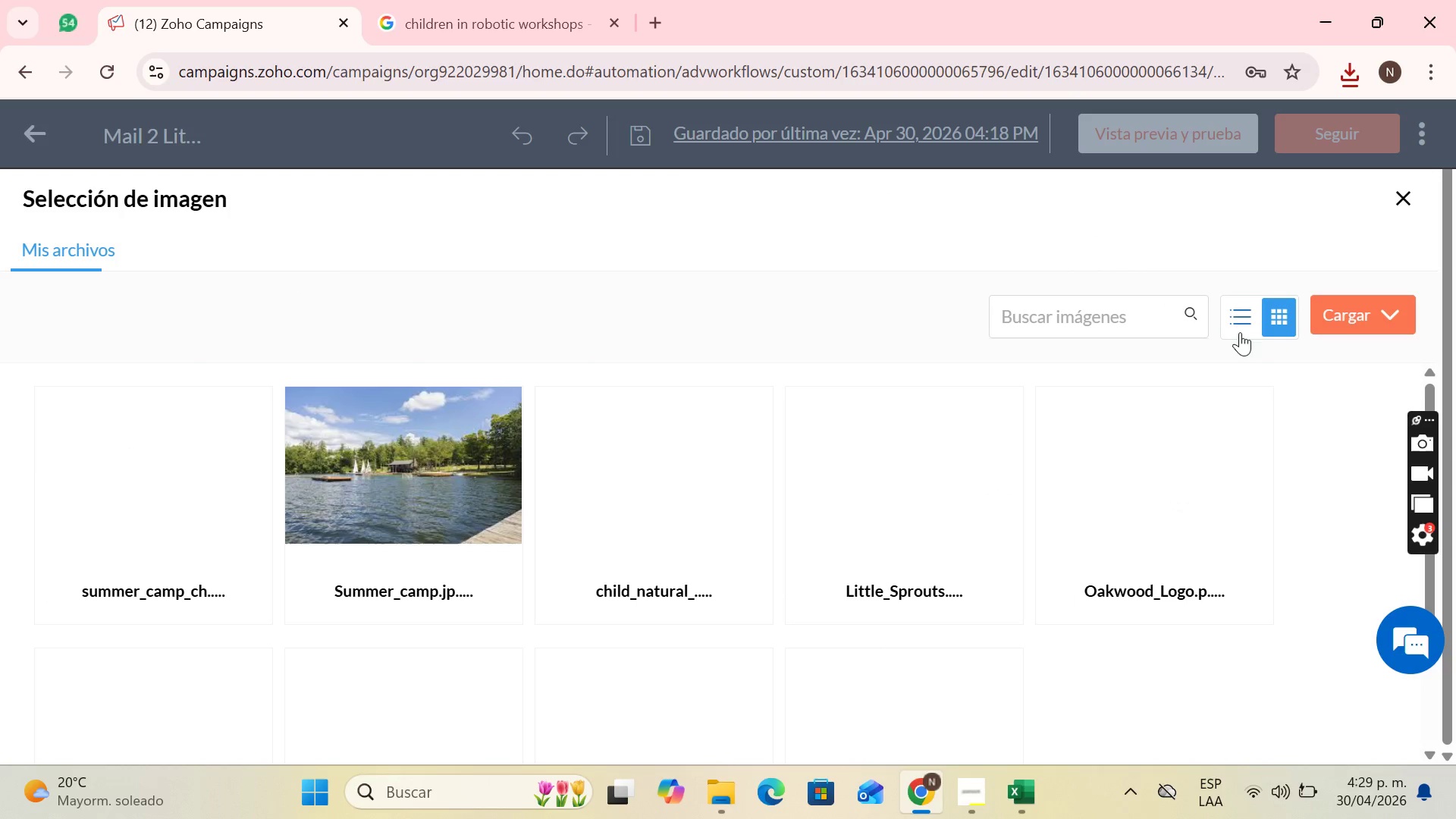 
left_click([1345, 303])
 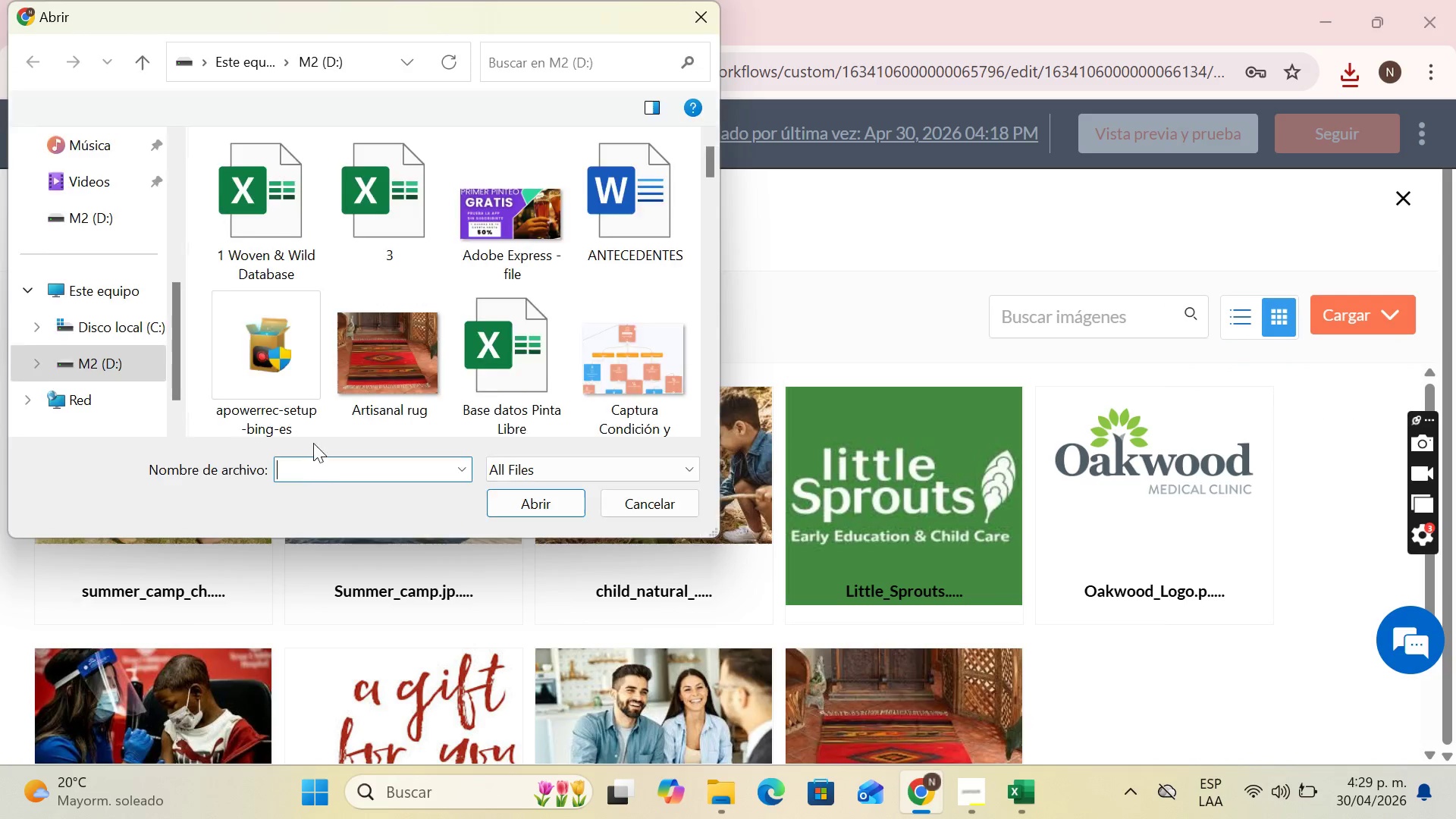 
type(ro)
 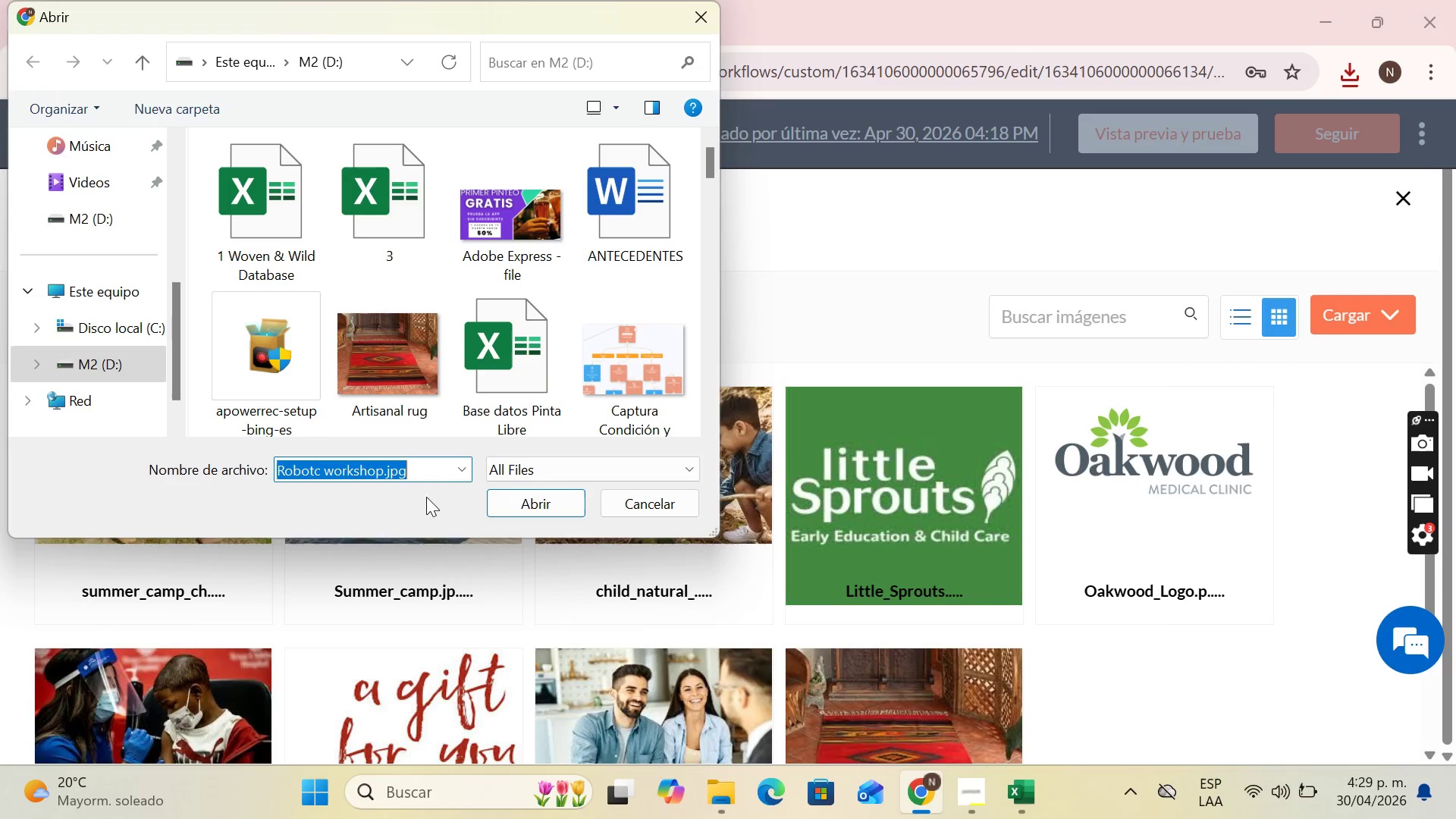 
left_click([509, 495])
 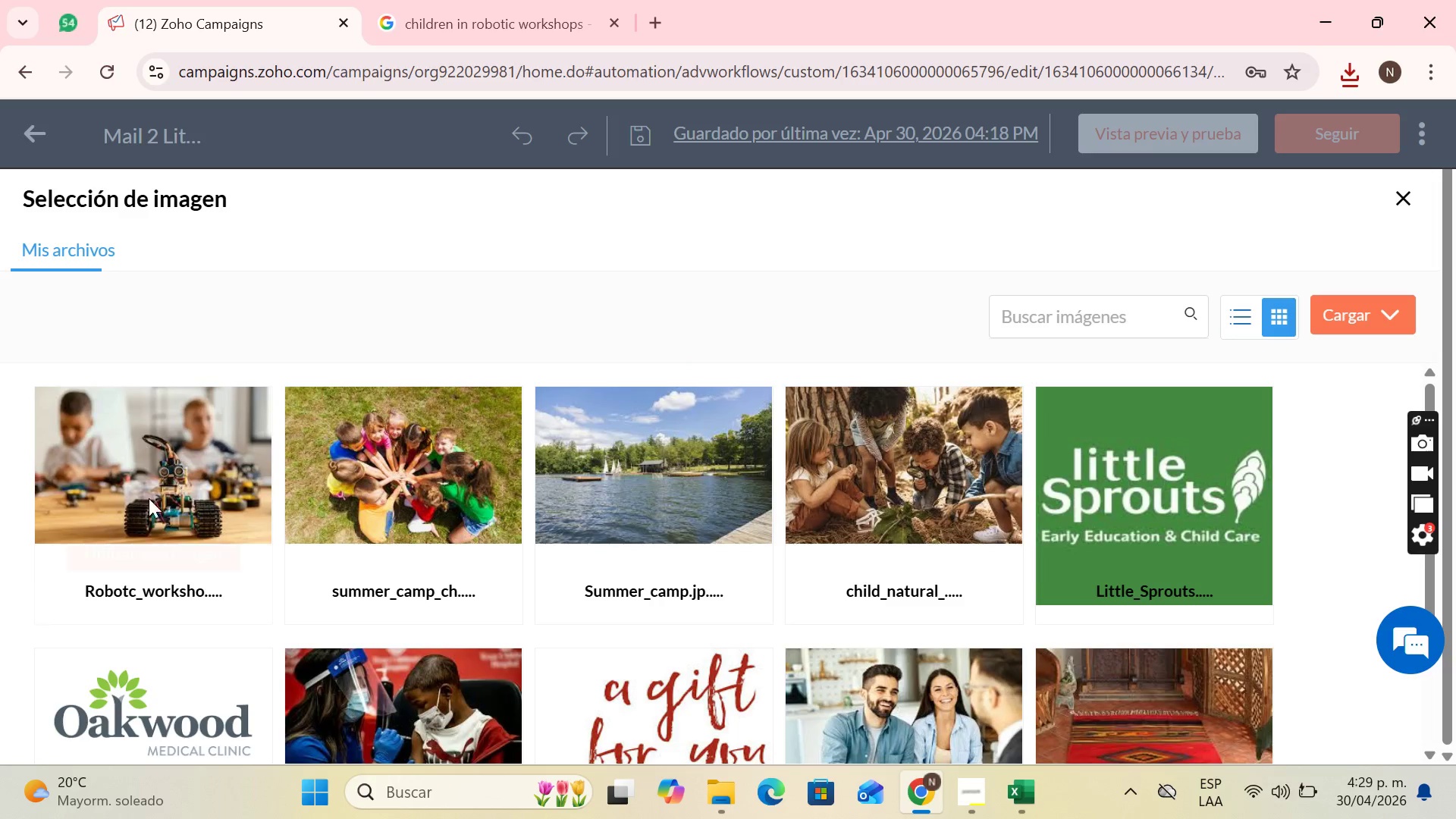 
left_click([165, 551])
 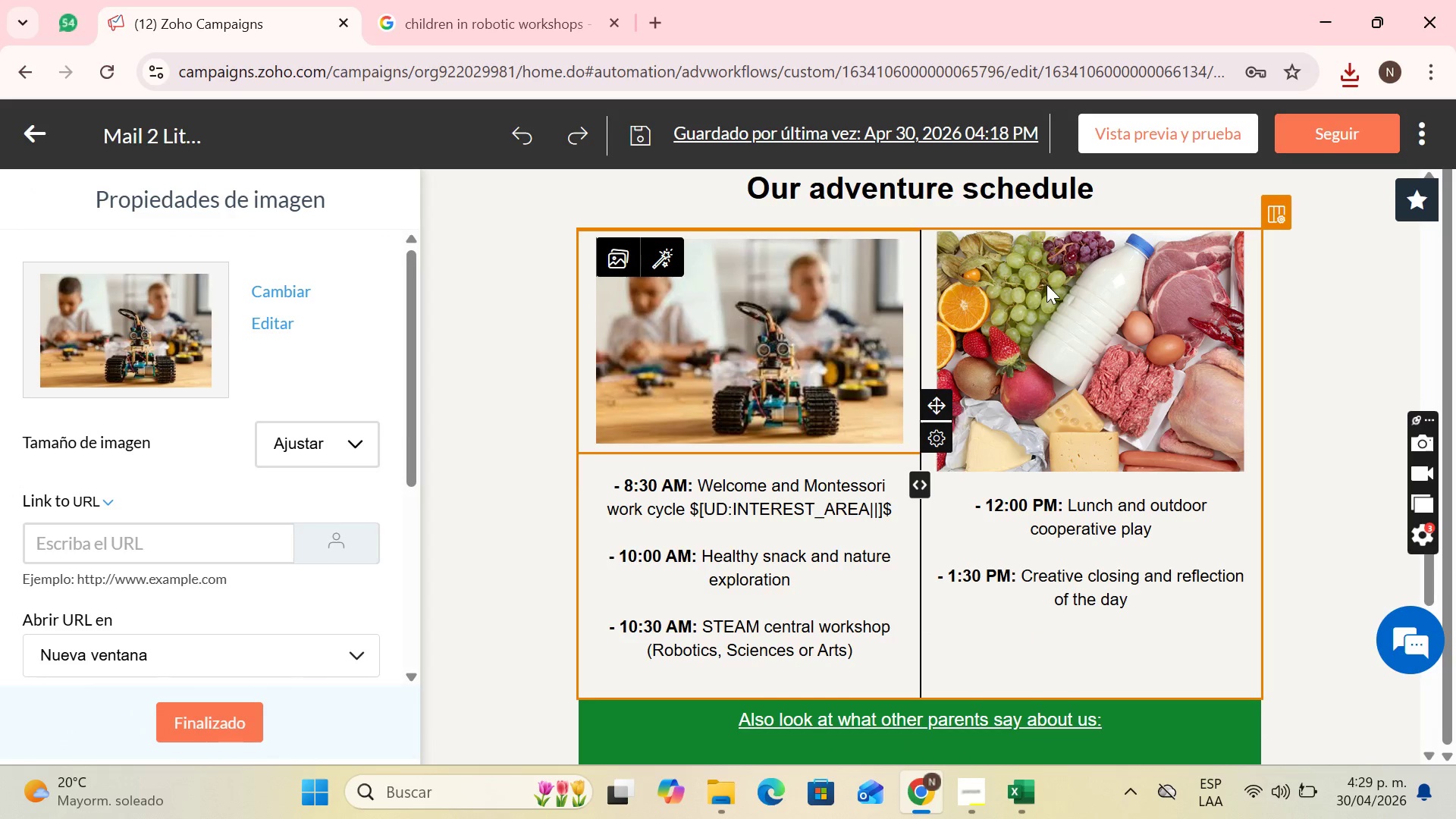 
left_click([882, 427])
 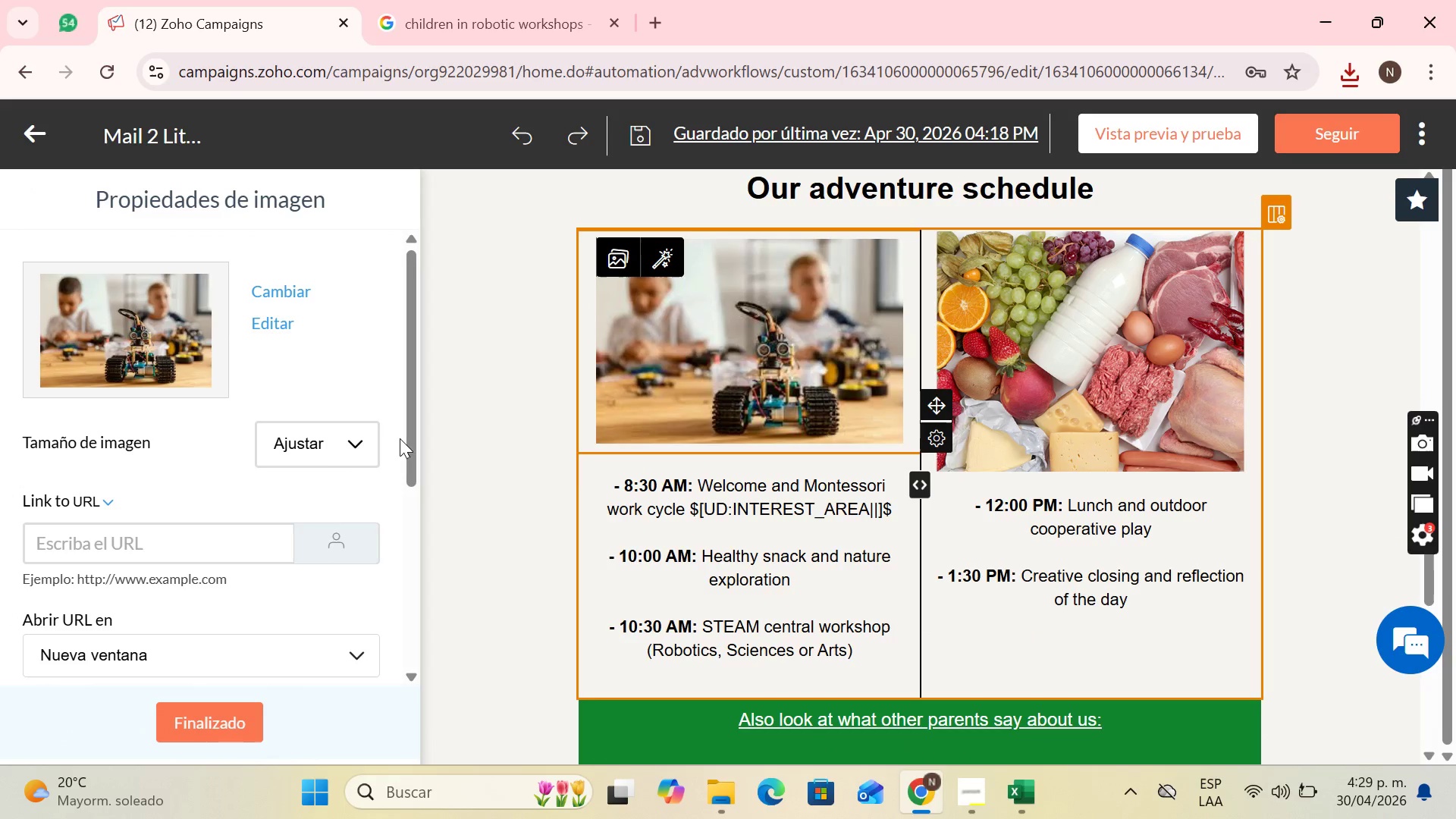 
left_click([318, 461])
 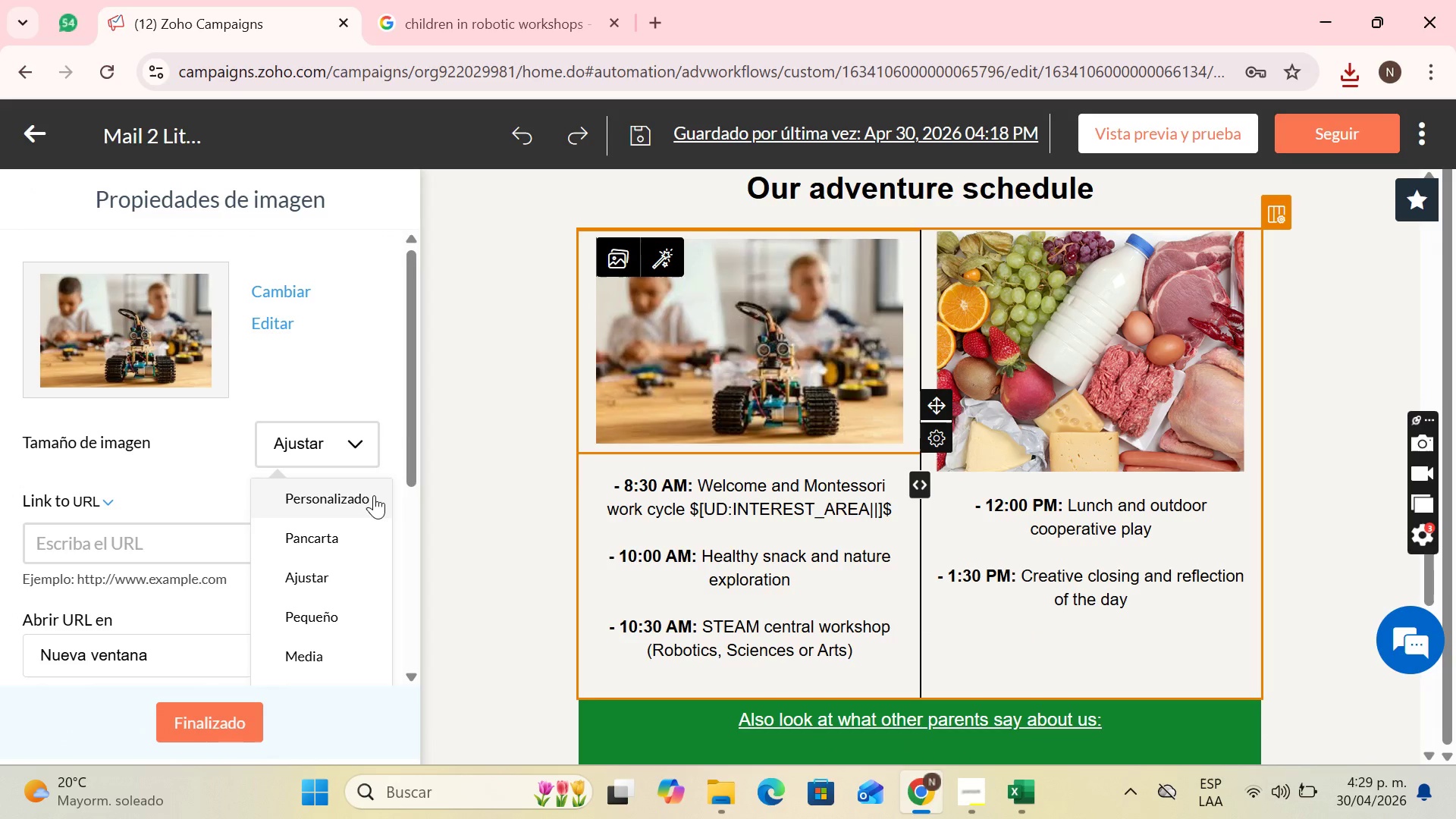 
left_click([374, 495])
 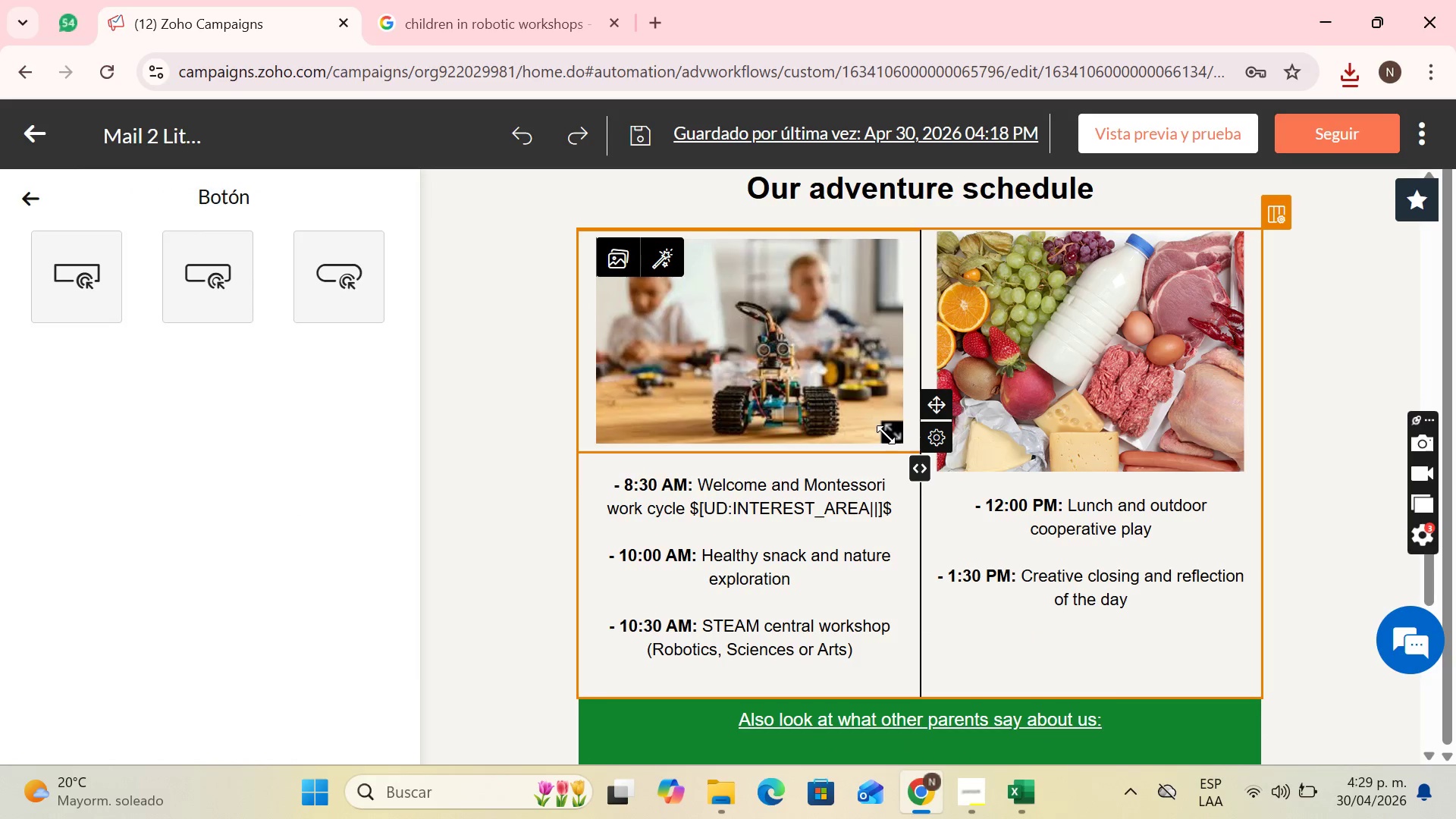 
left_click_drag(start_coordinate=[890, 434], to_coordinate=[929, 475])
 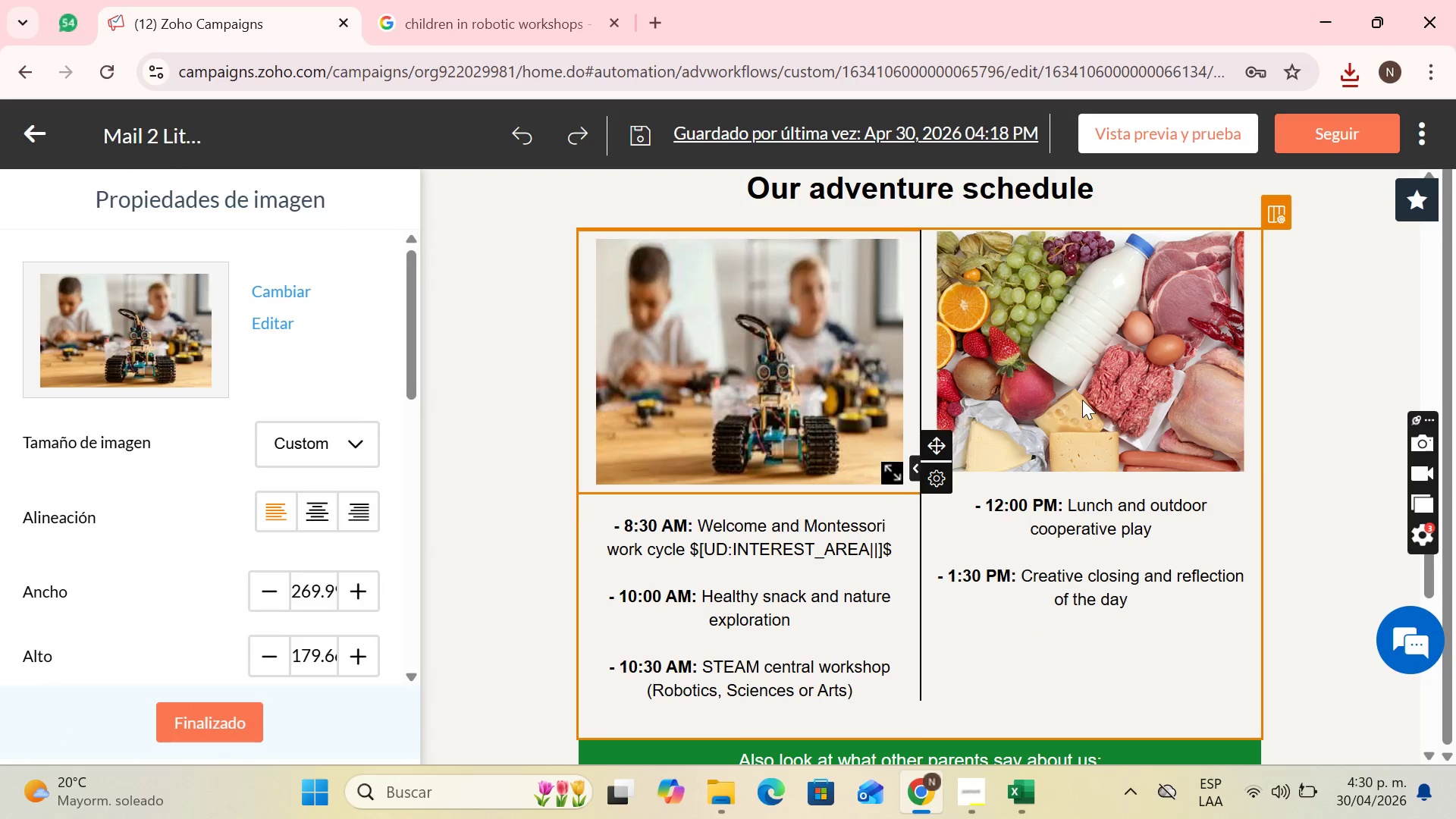 
left_click([1082, 400])
 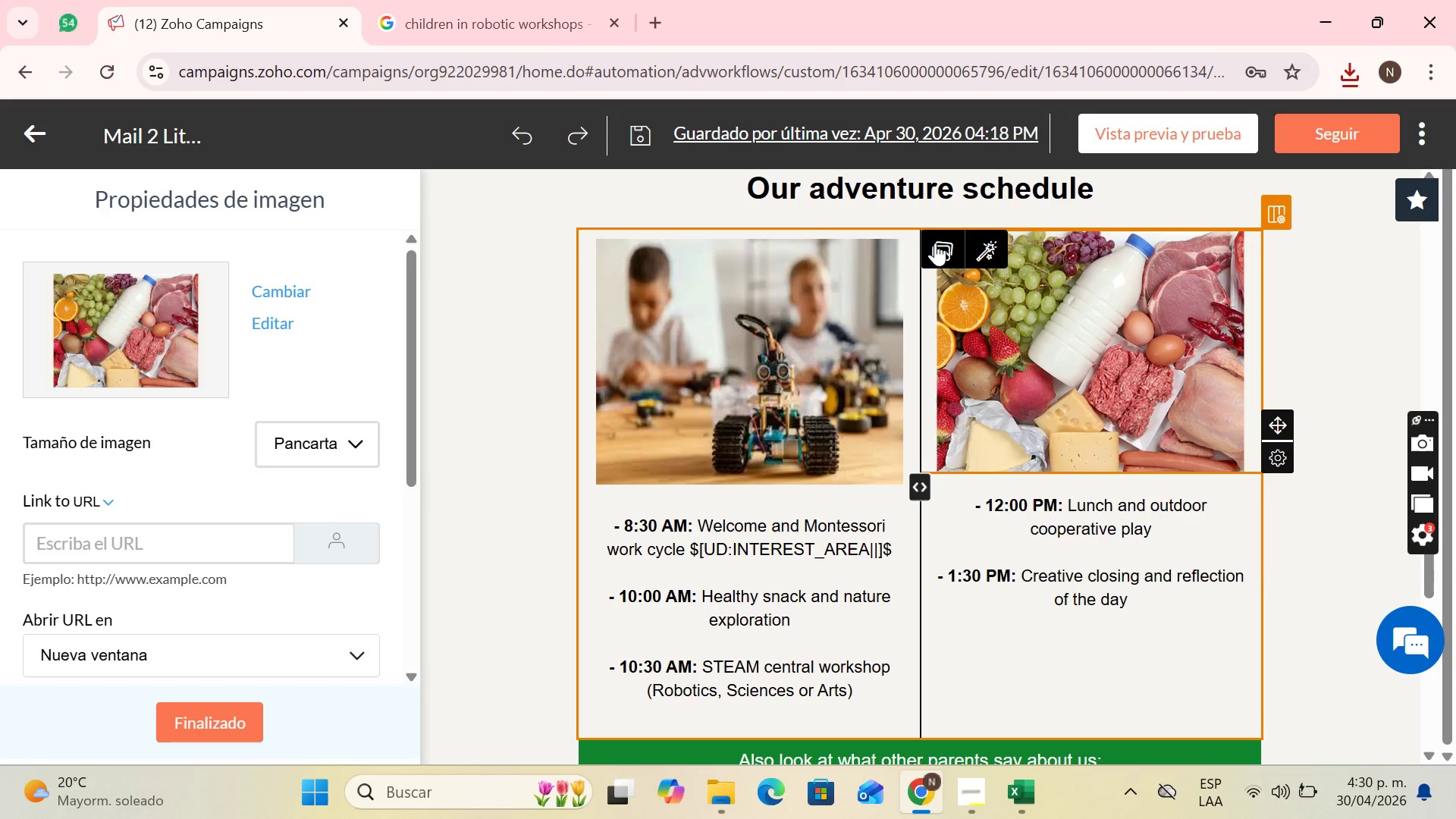 
left_click([935, 243])
 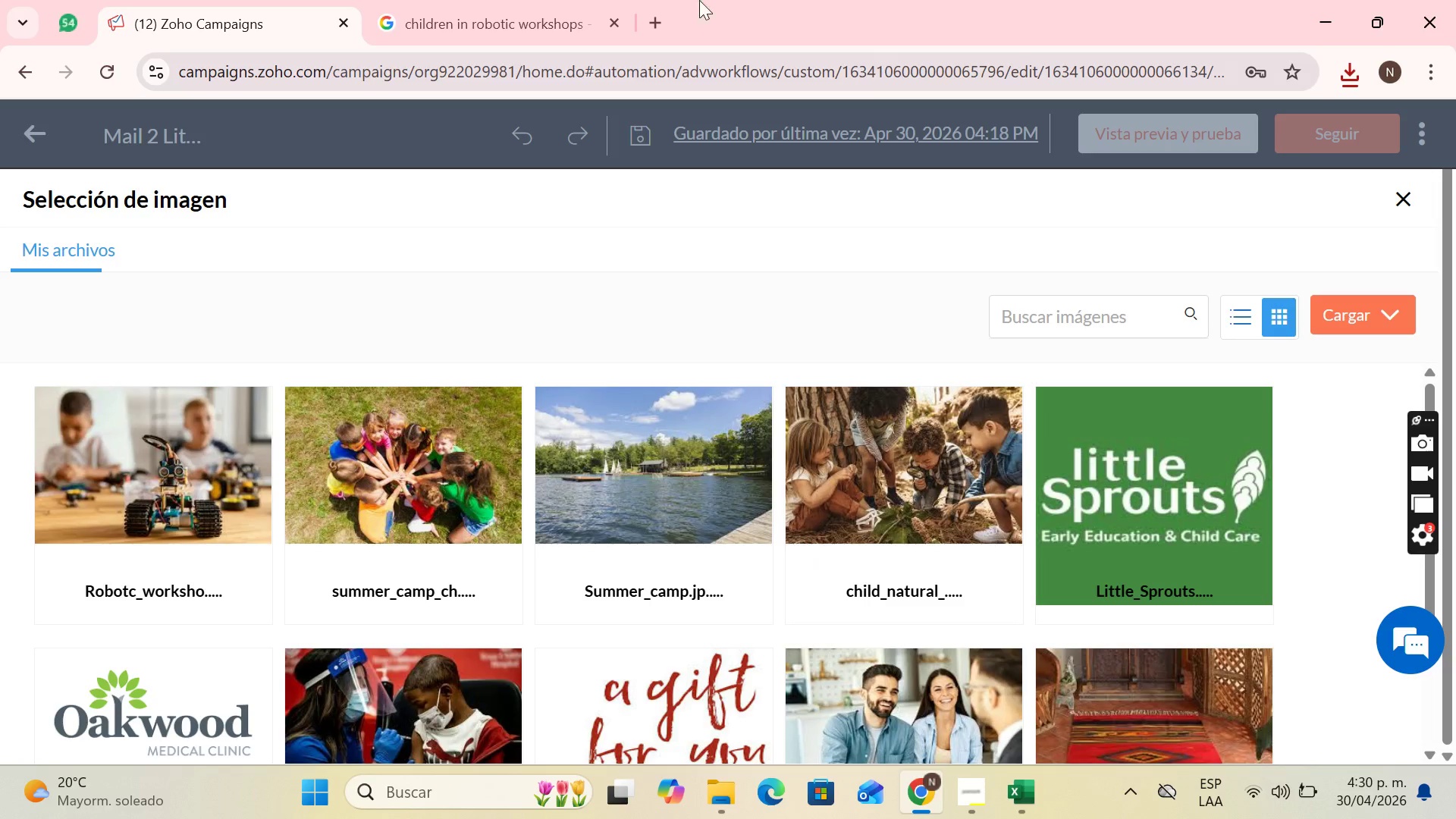 
left_click([549, 0])
 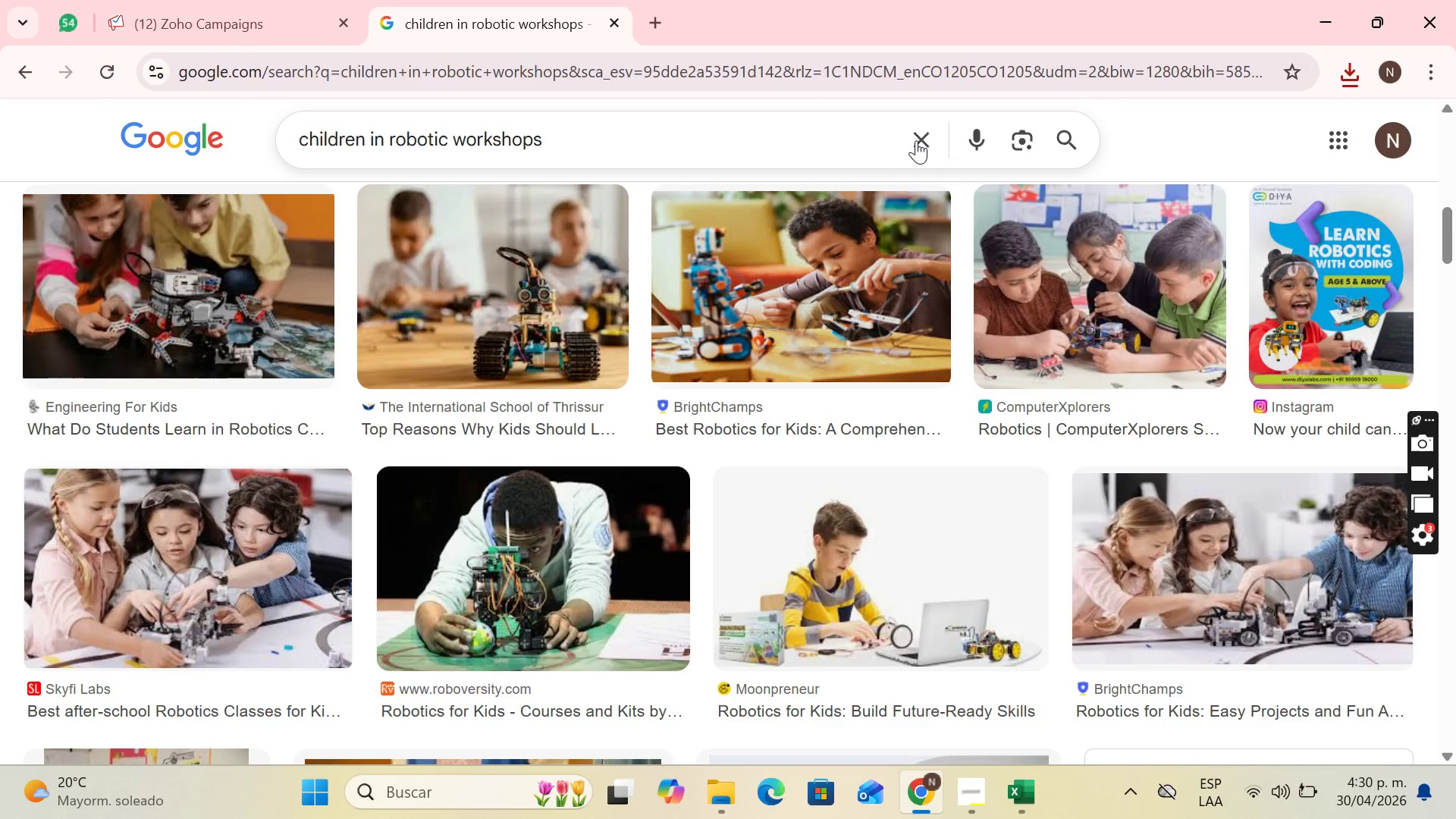 
left_click([916, 140])
 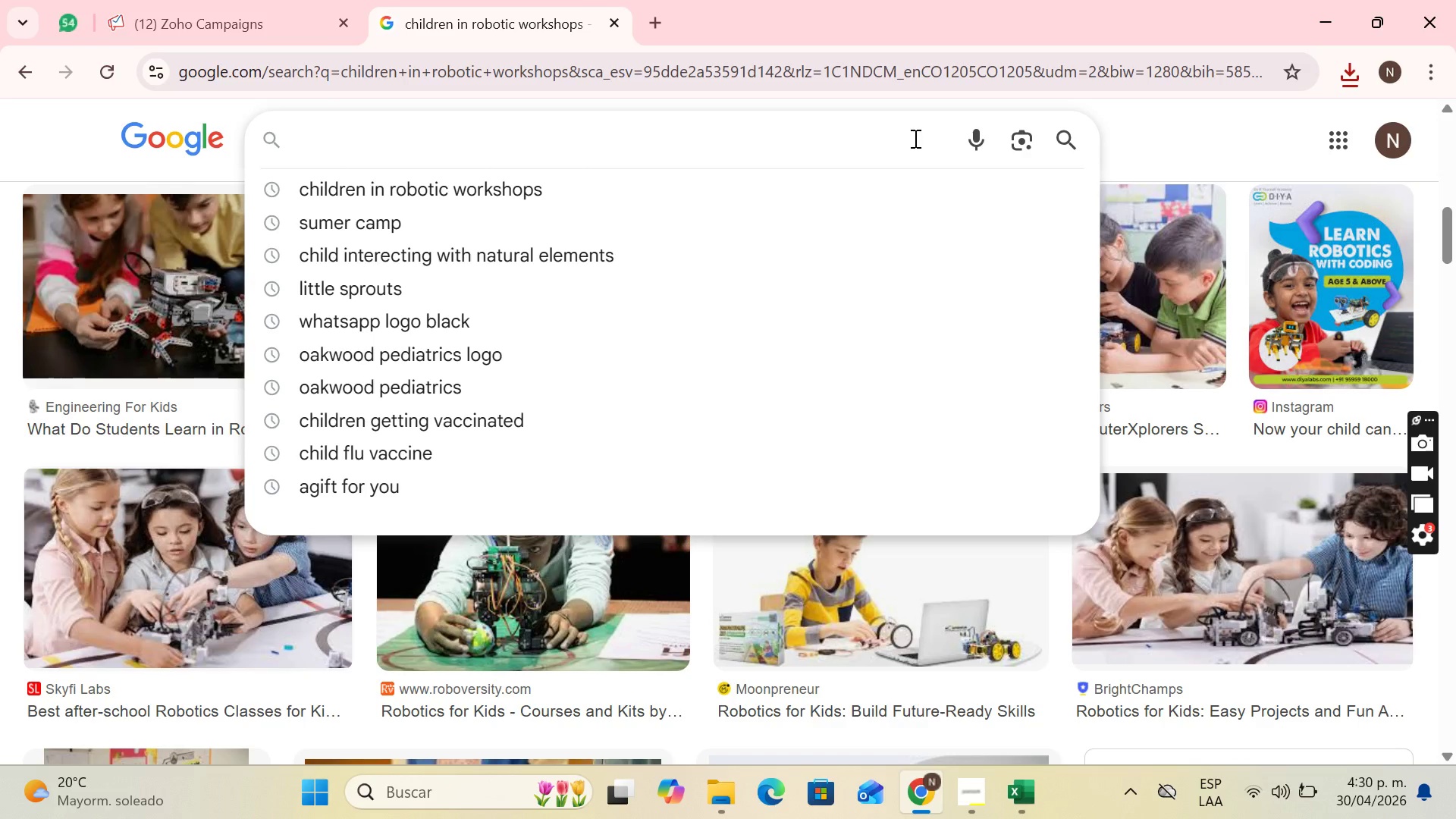 
wait(10.06)
 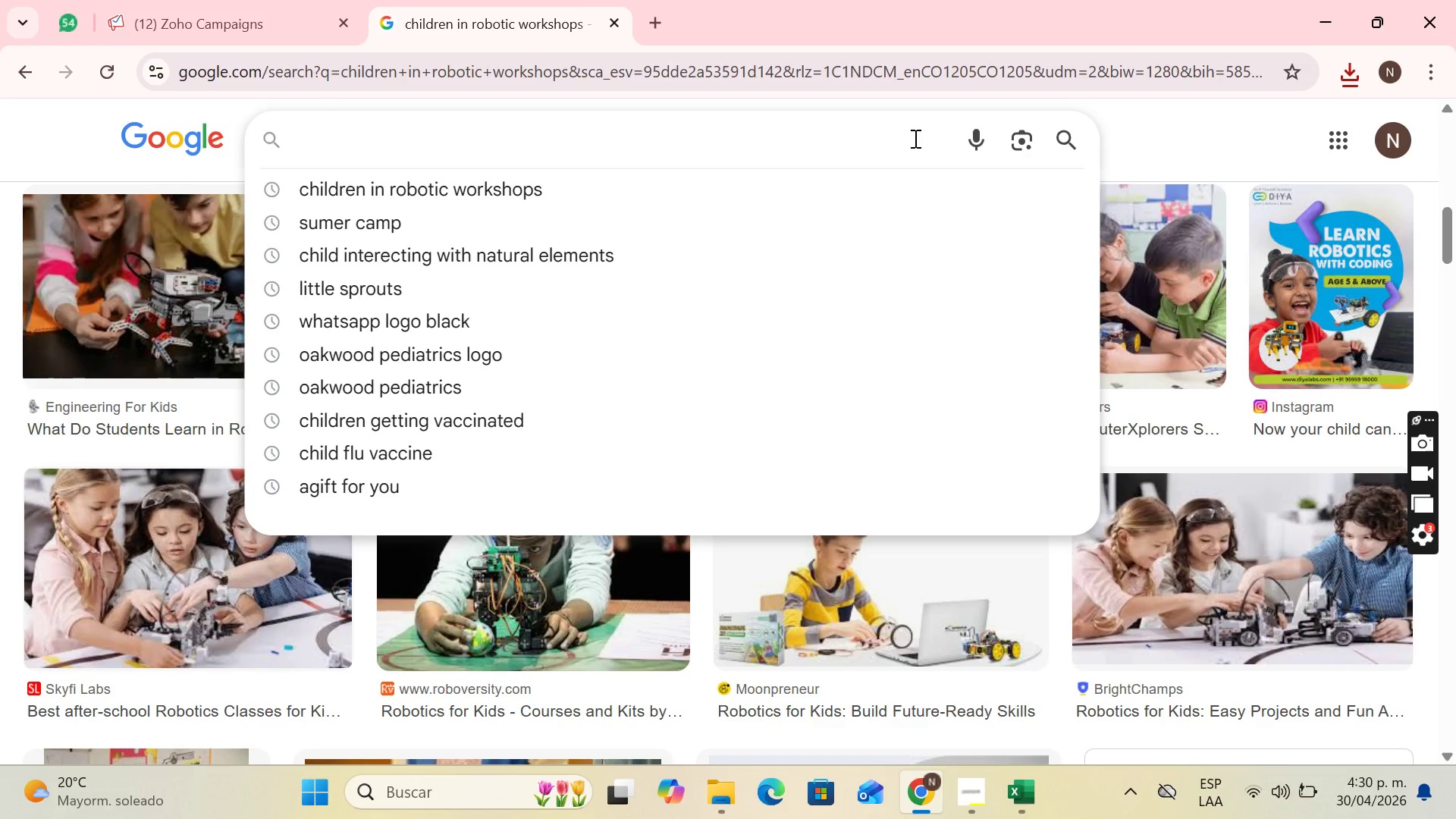 
type(children and outdoor lunch)
 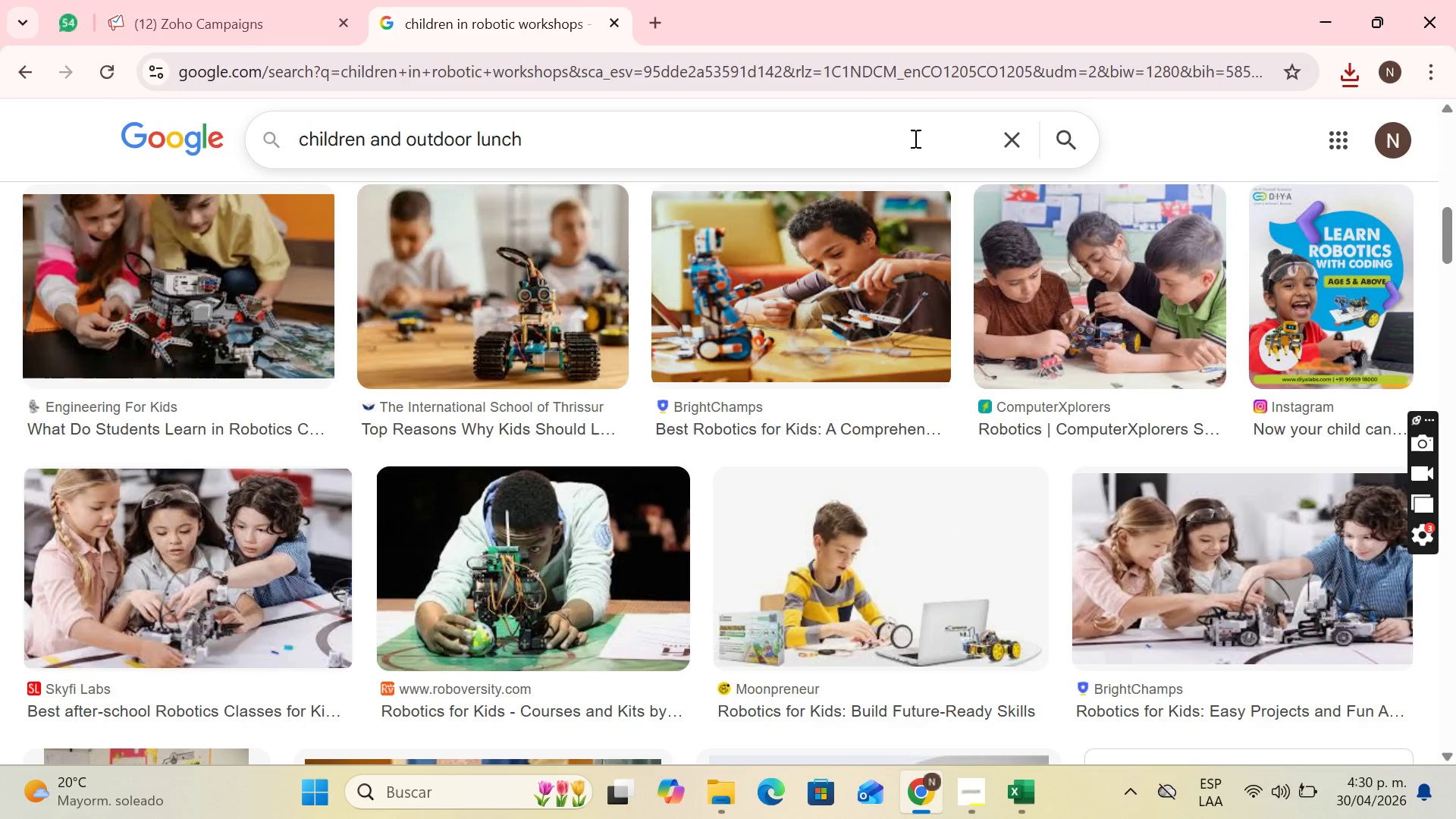 
key(Enter)
 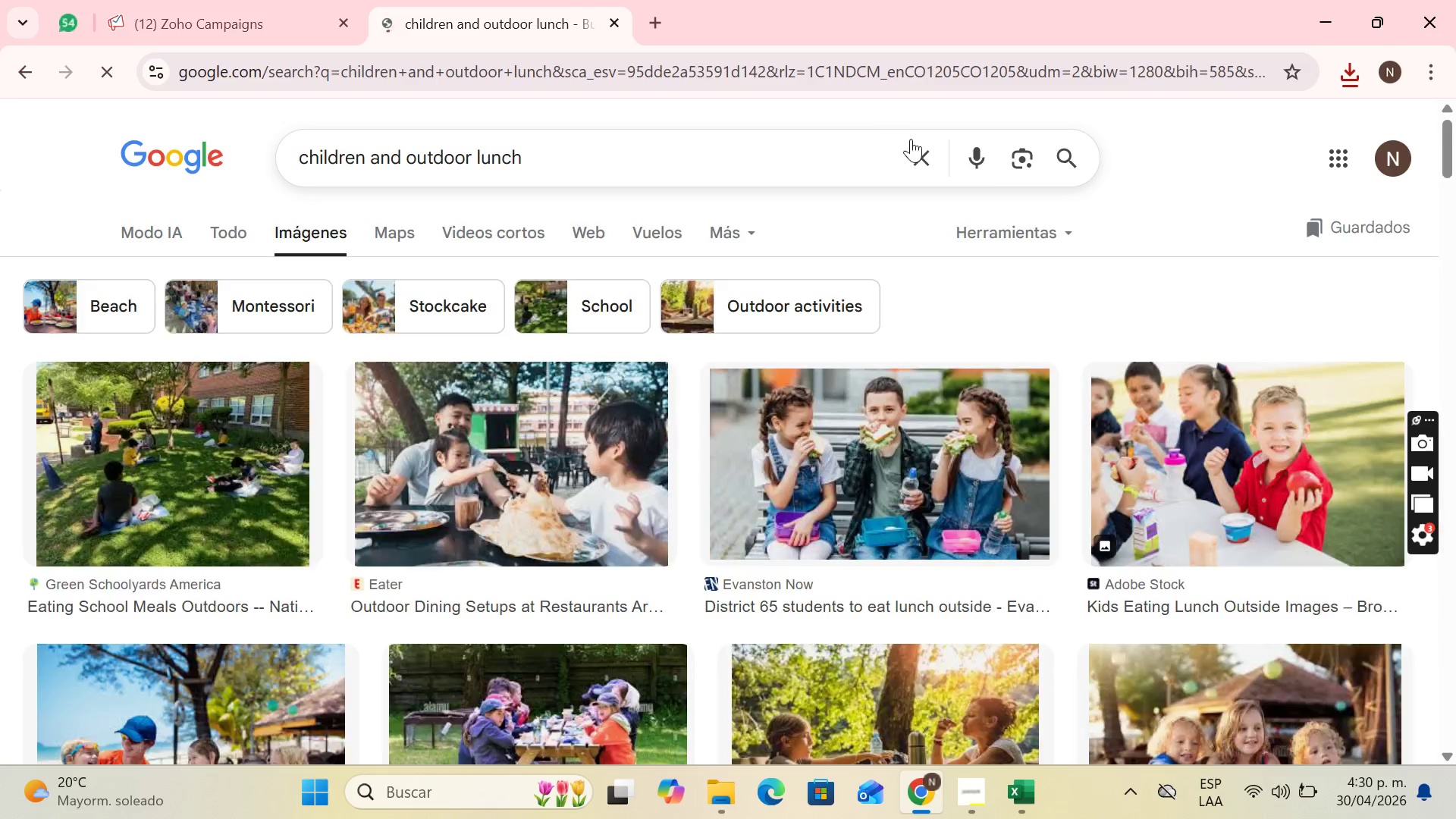 
scroll: coordinate [898, 308], scroll_direction: down, amount: 3.0
 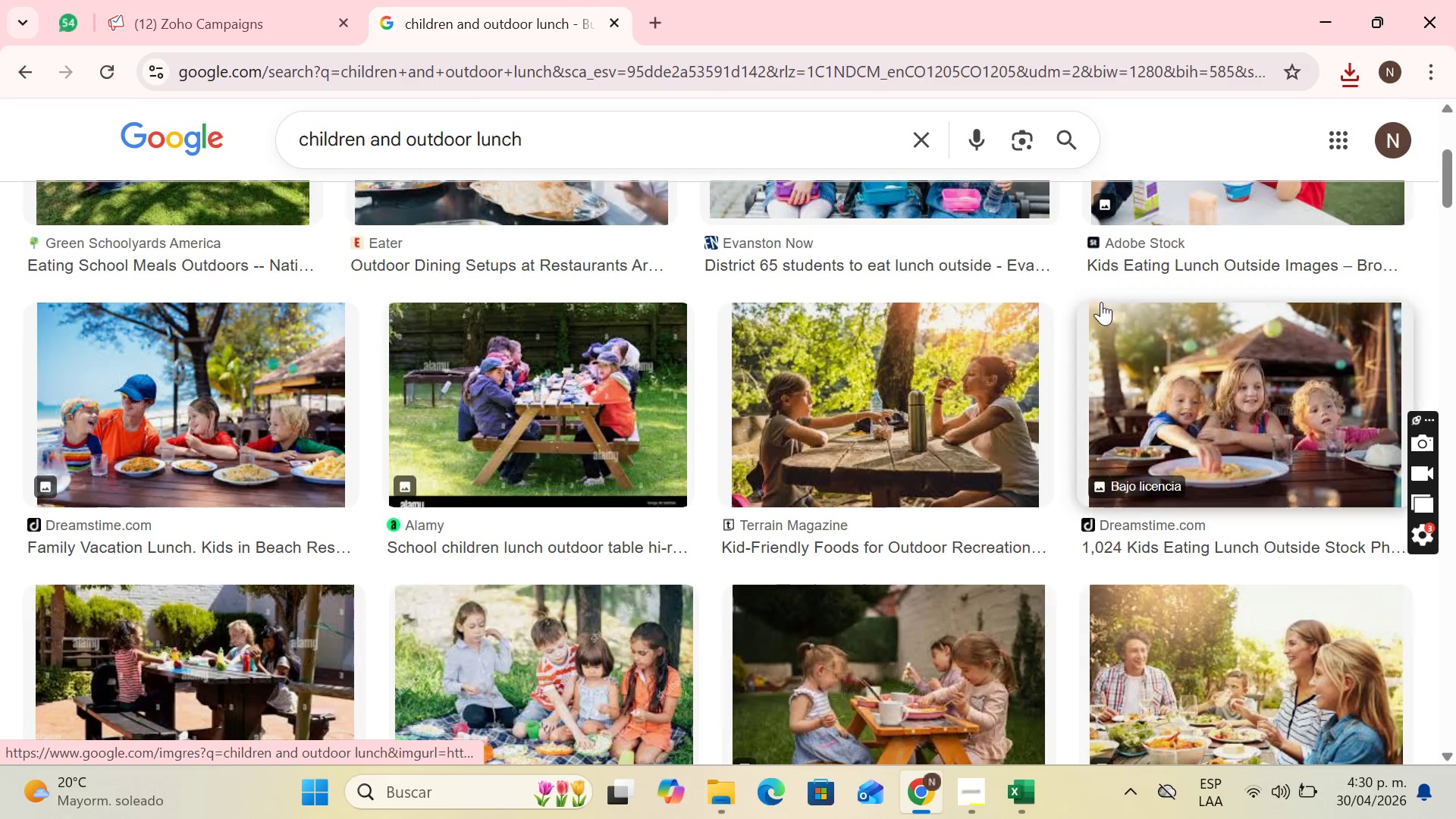 
scroll: coordinate [1268, 328], scroll_direction: up, amount: 2.0
 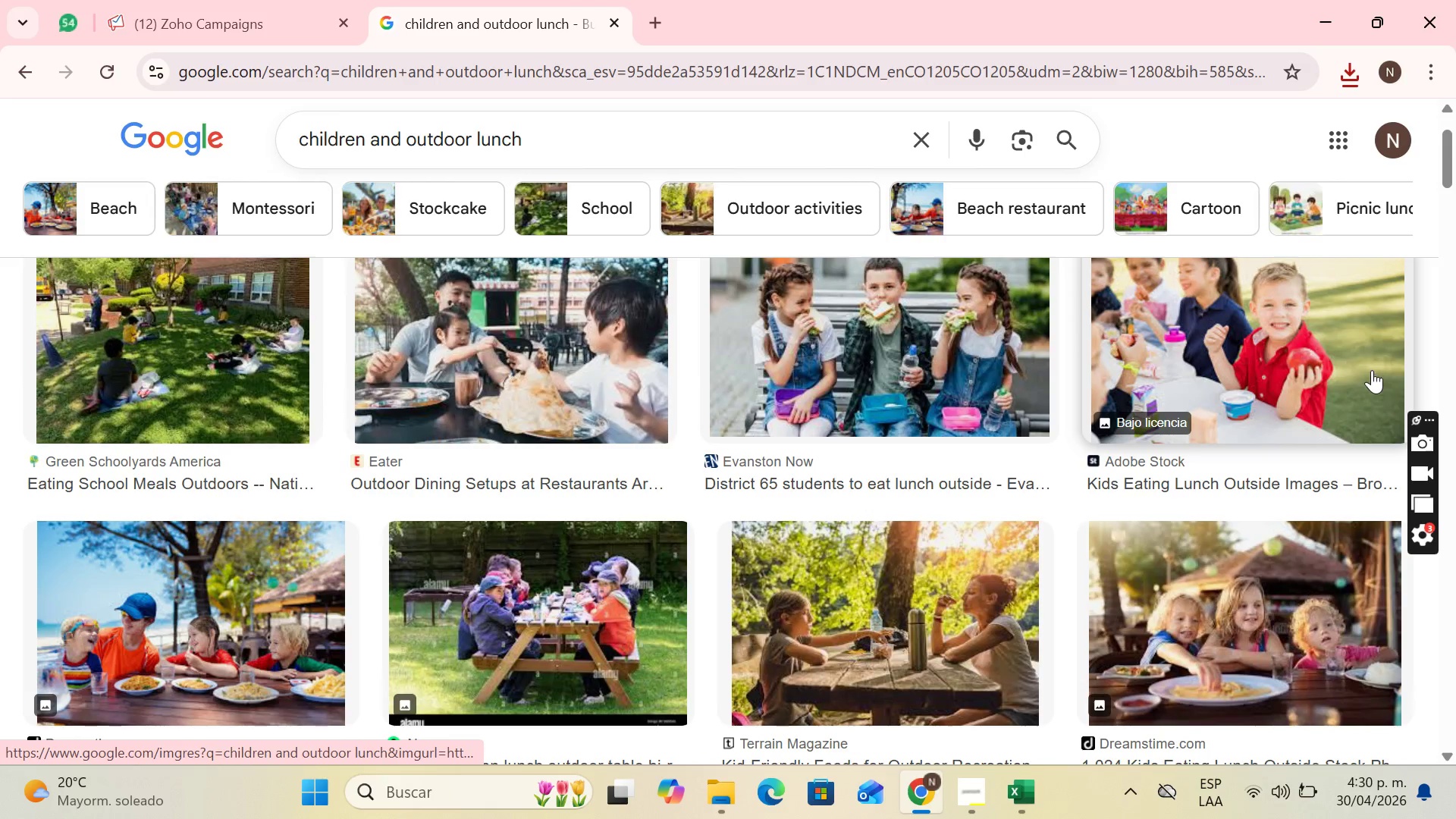 
scroll: coordinate [278, 248], scroll_direction: down, amount: 5.0
 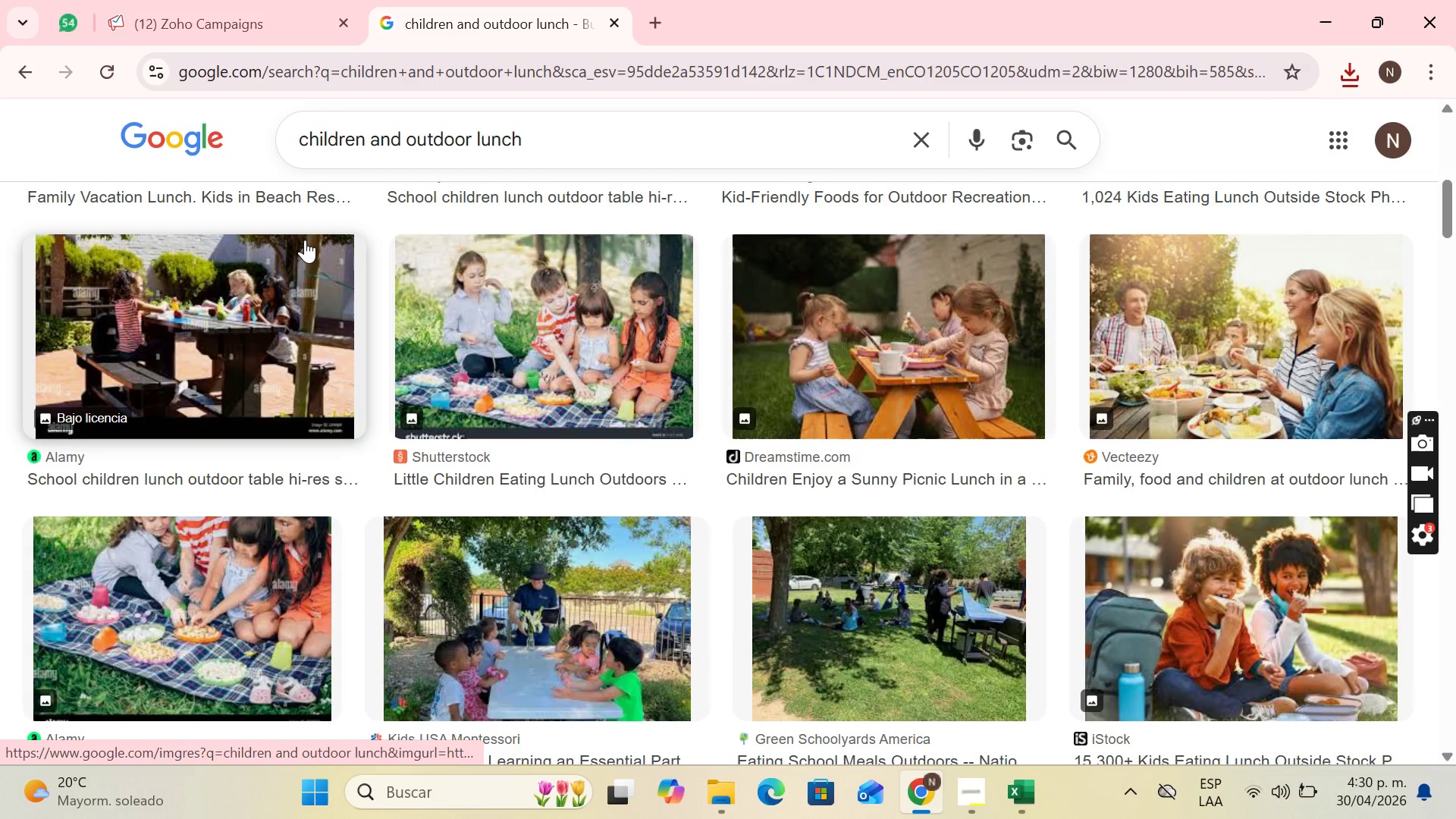 
scroll: coordinate [305, 240], scroll_direction: up, amount: 2.0
 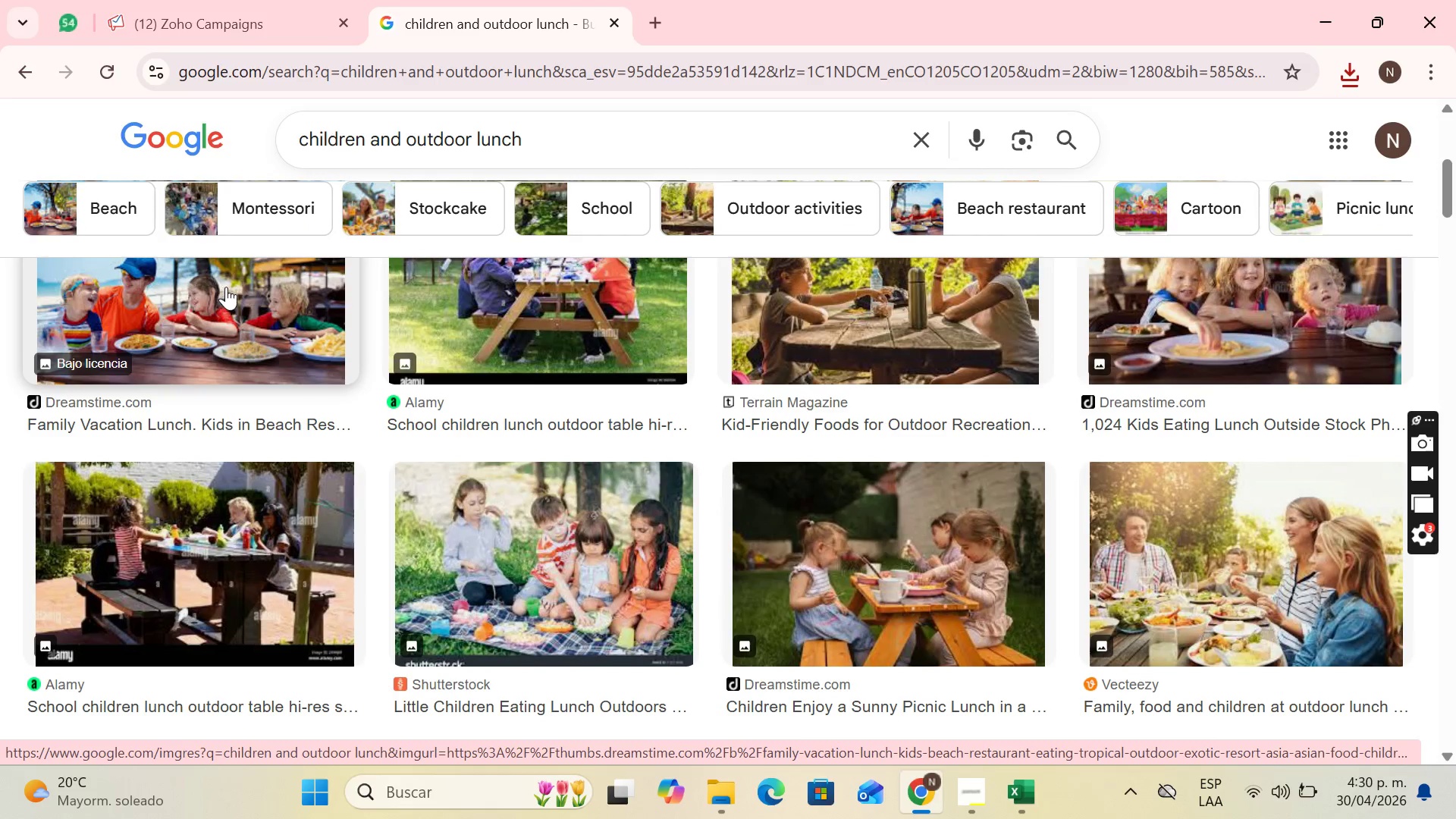 
left_click([237, 281])
 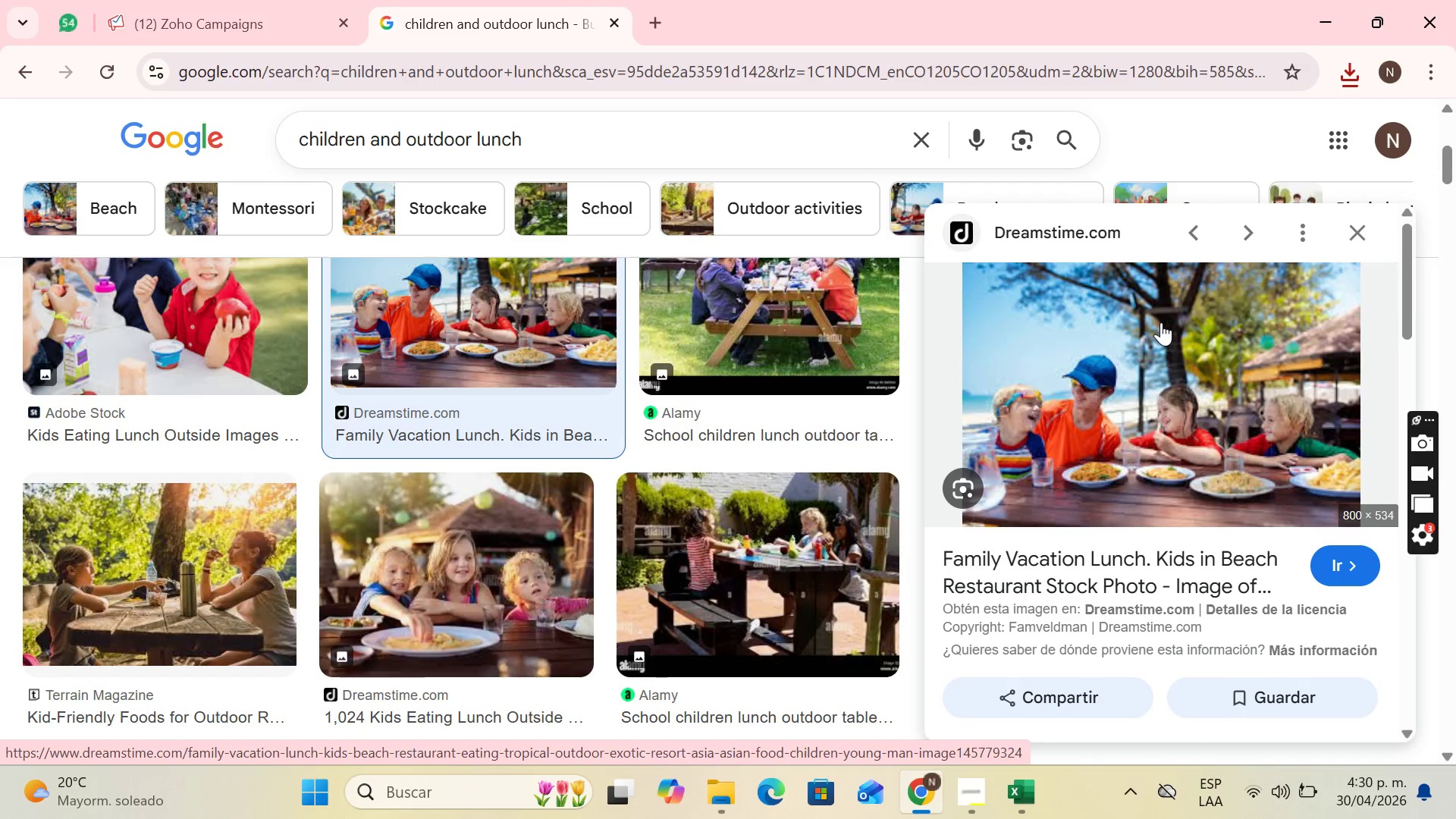 
right_click([1161, 322])
 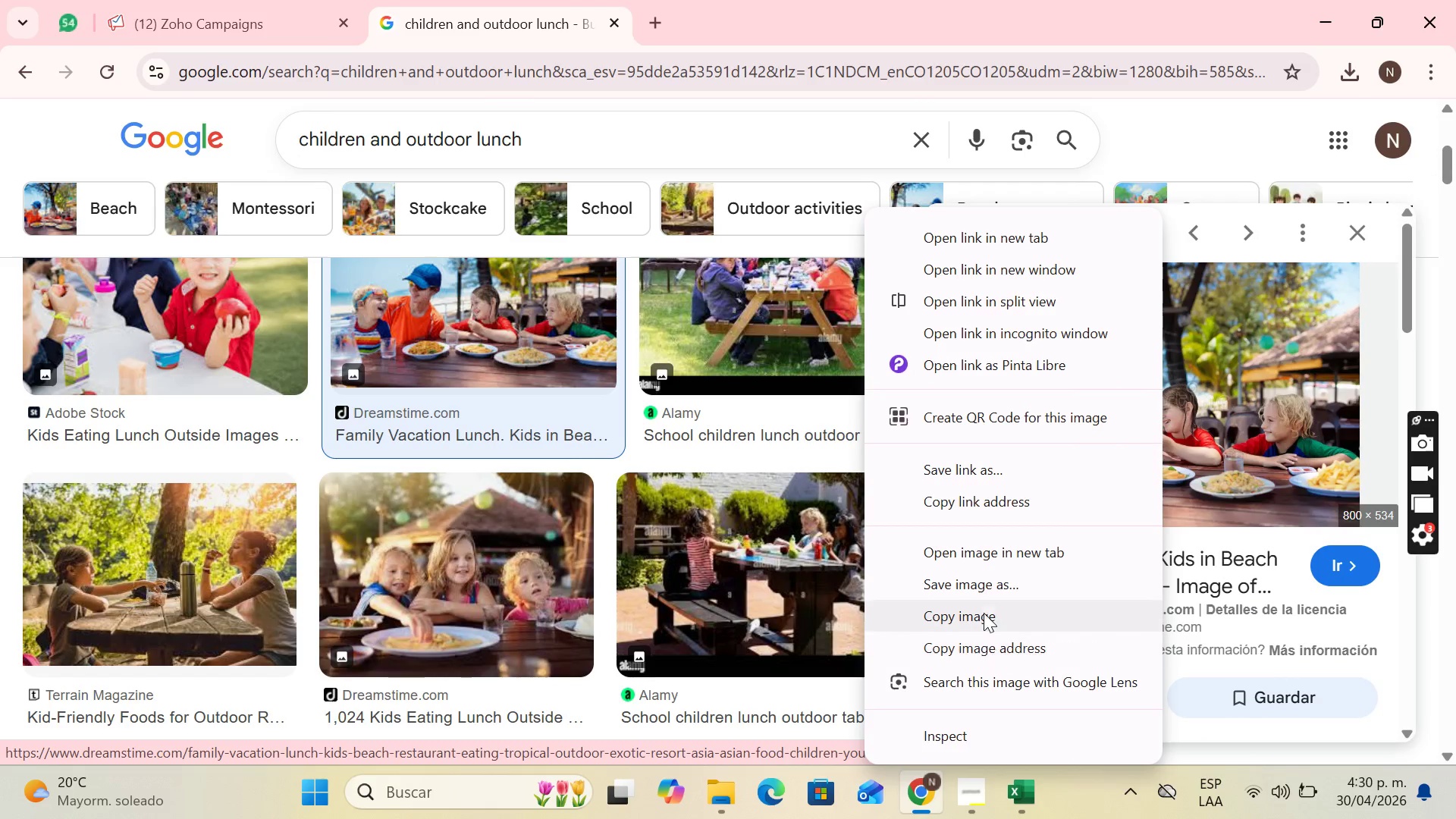 
left_click([996, 588])
 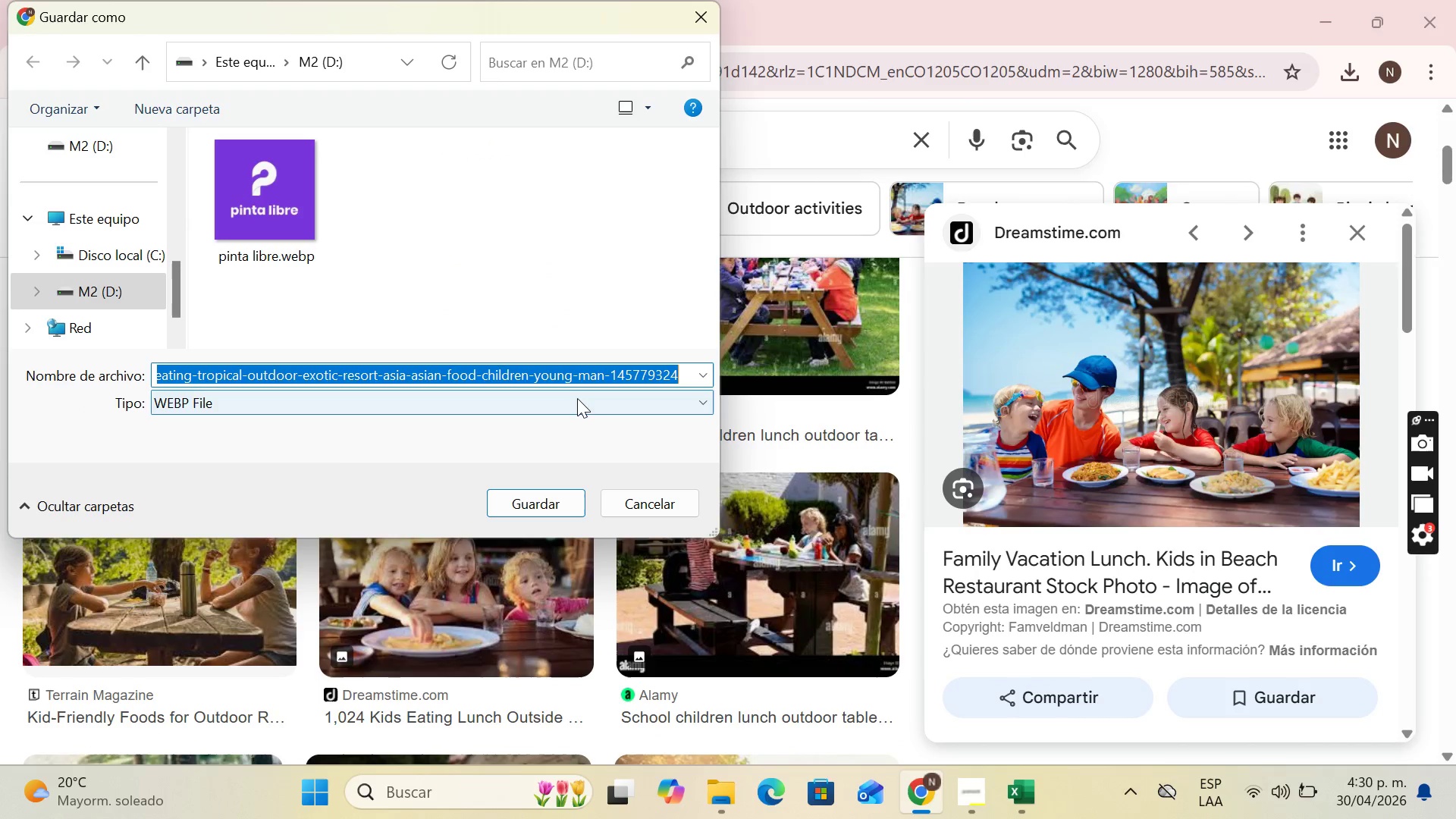 
type(lunch)
 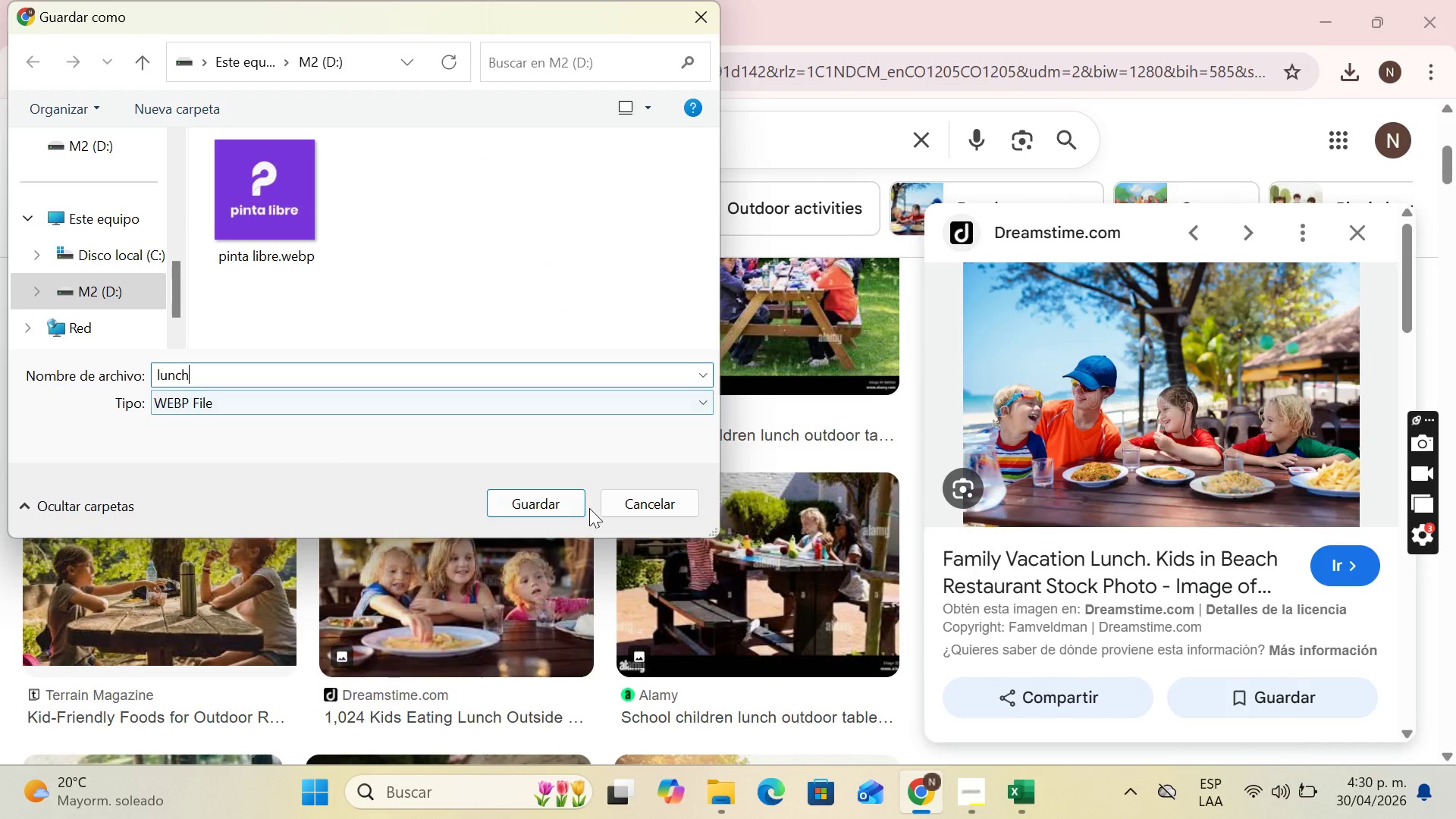 
left_click([564, 501])
 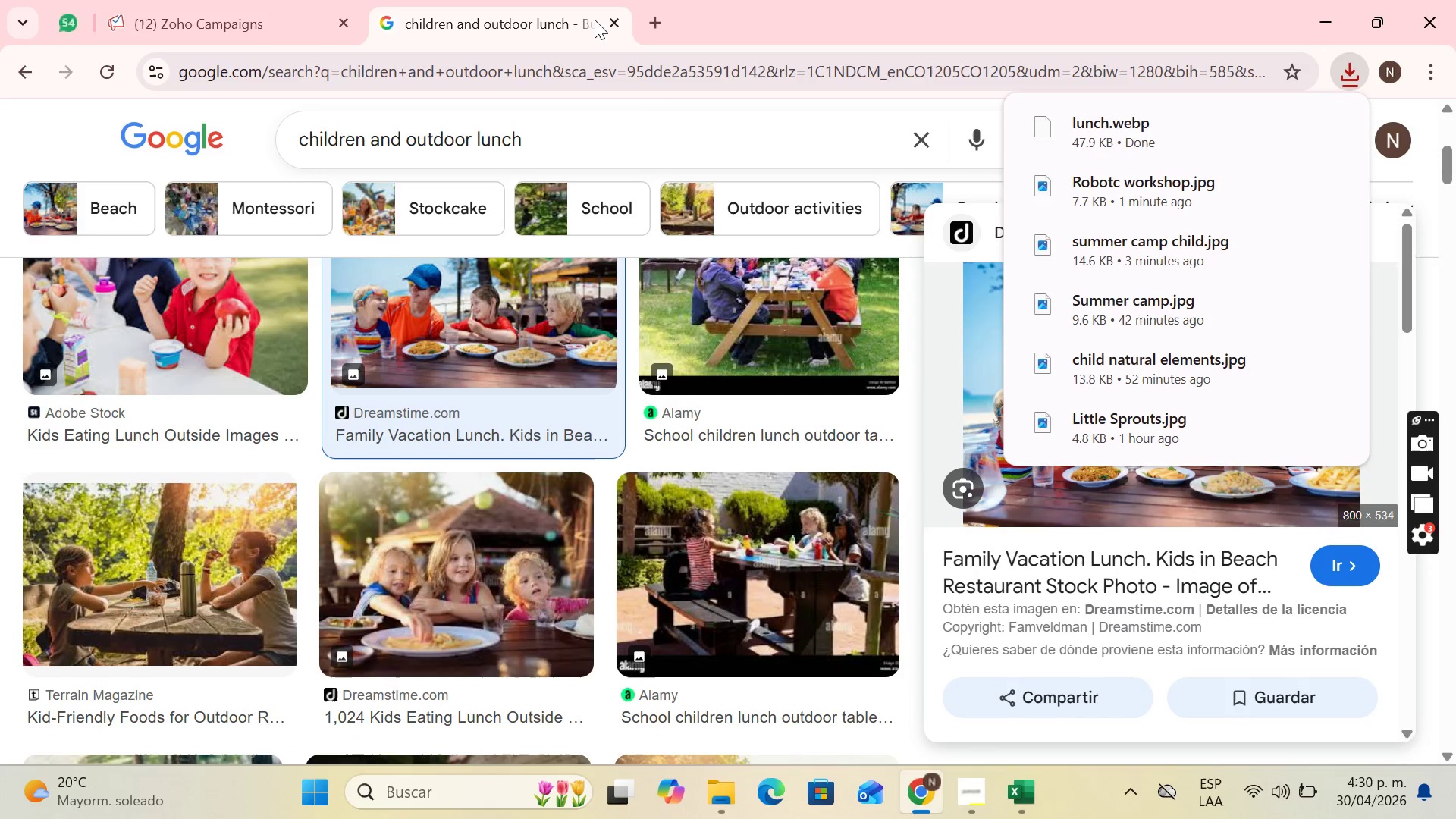 
left_click([654, 21])
 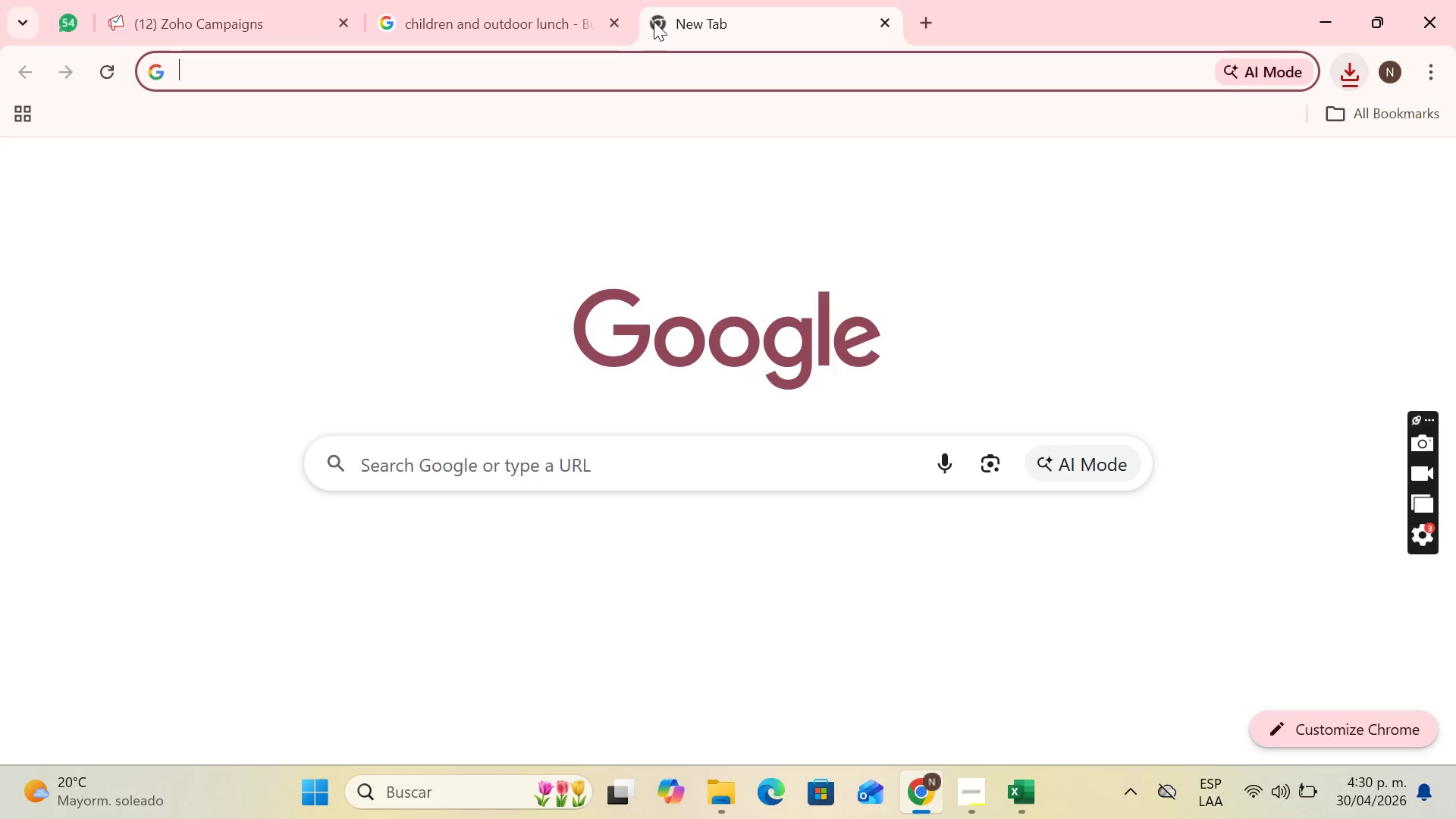 
type(o)
key(Backspace)
type(i l)
key(Backspace)
key(Backspace)
key(Backspace)
key(Backspace)
type(i love img)
 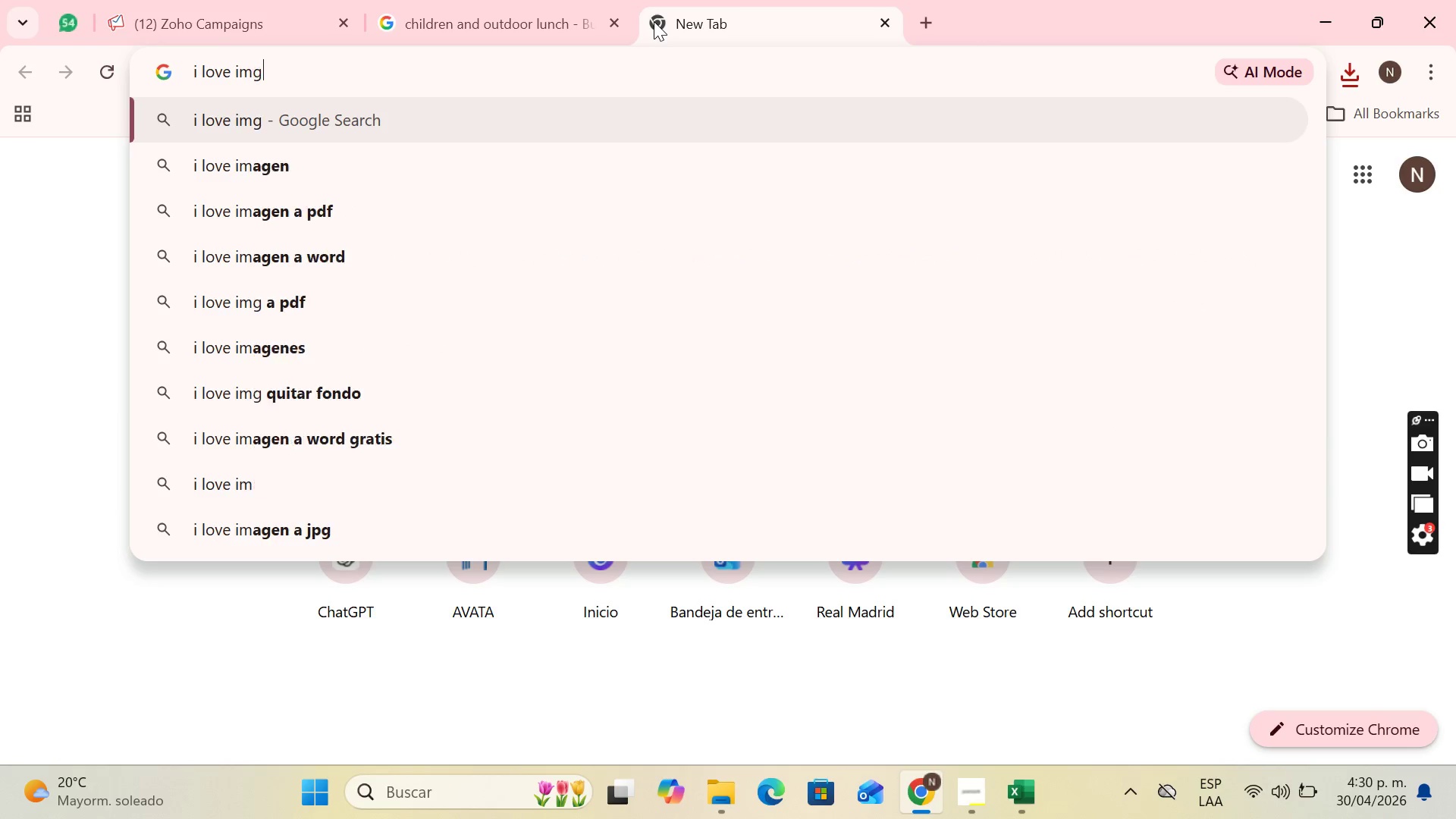 
key(Enter)
 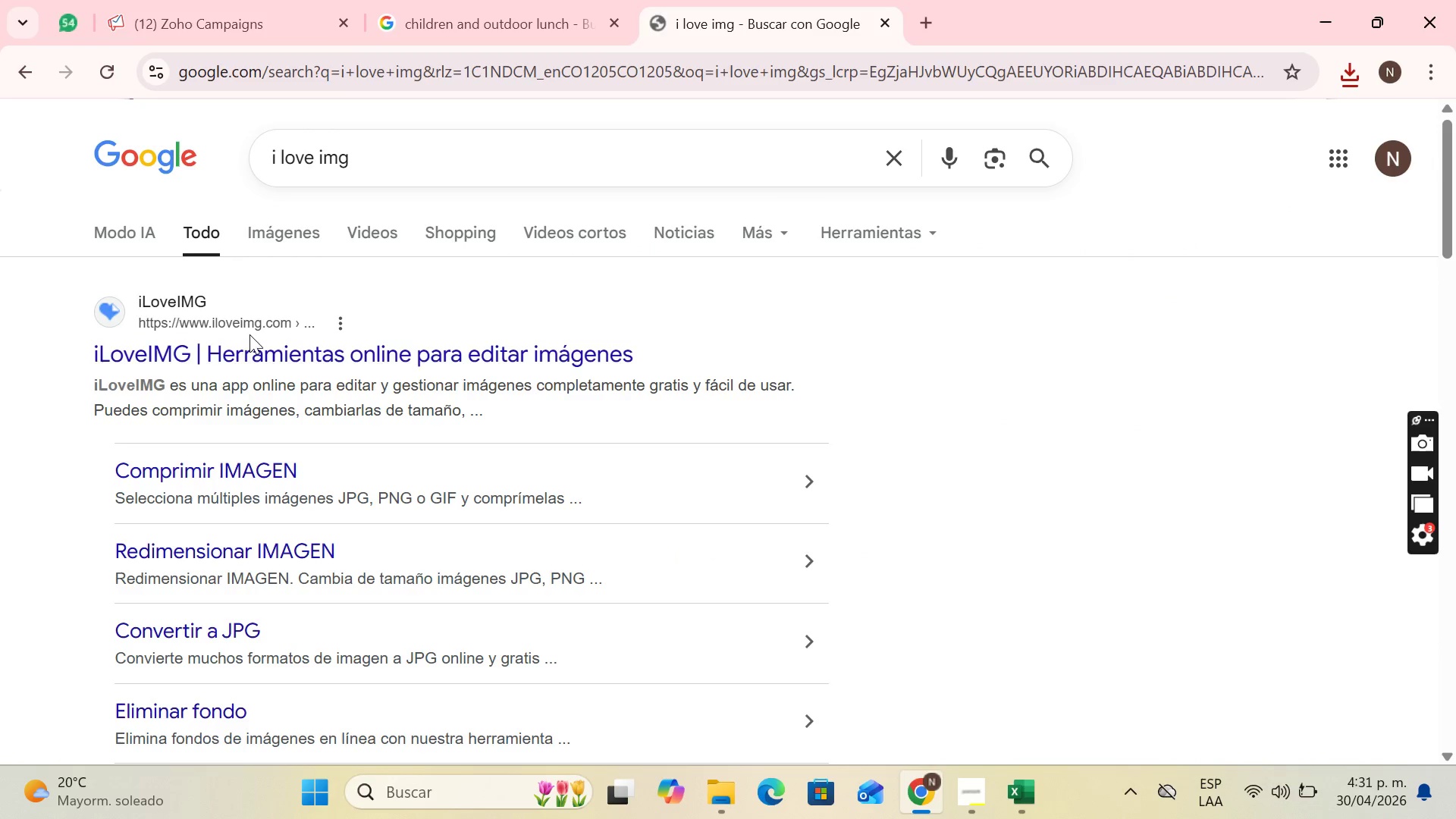 
left_click([280, 346])
 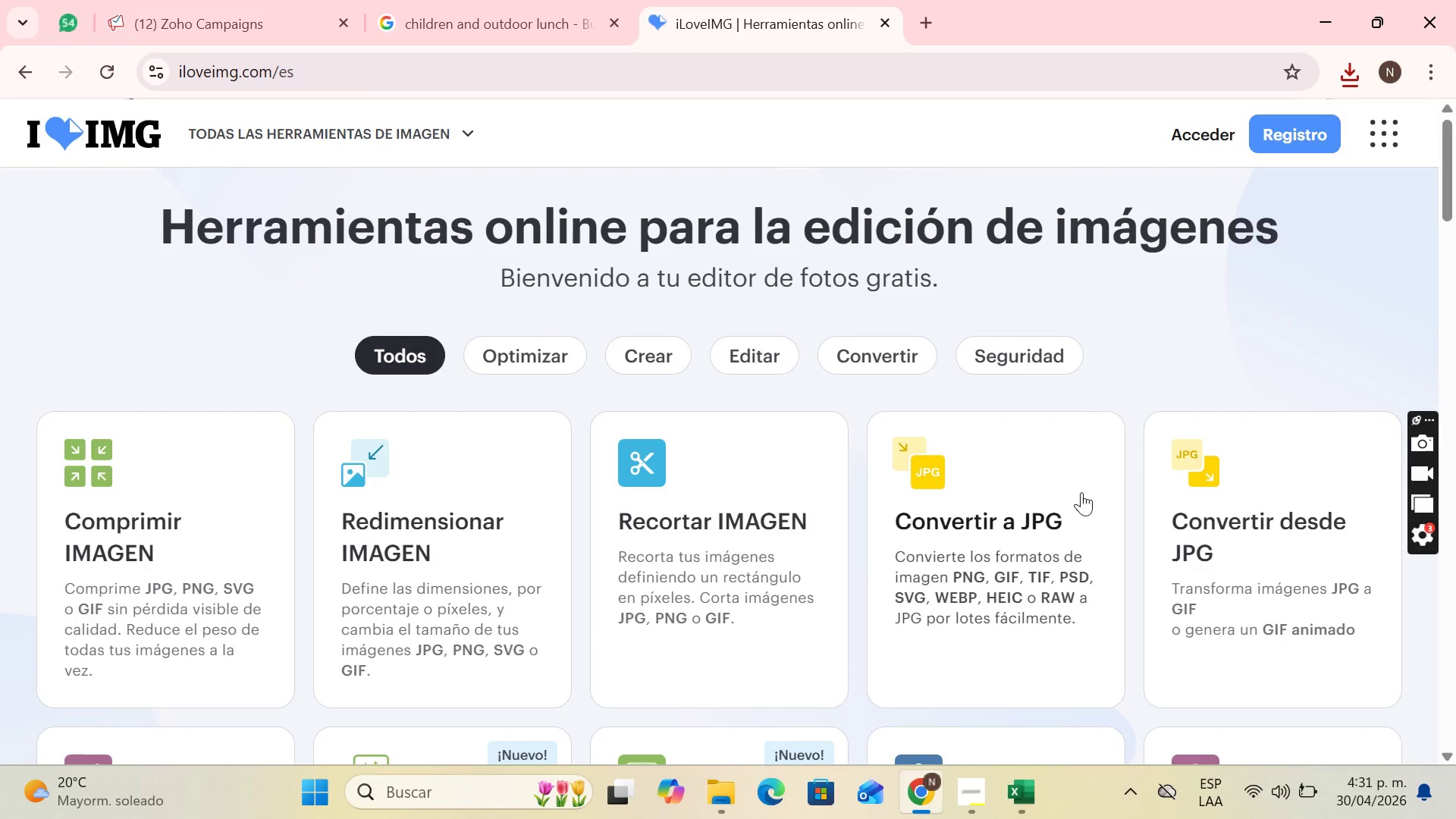 
left_click([1053, 510])
 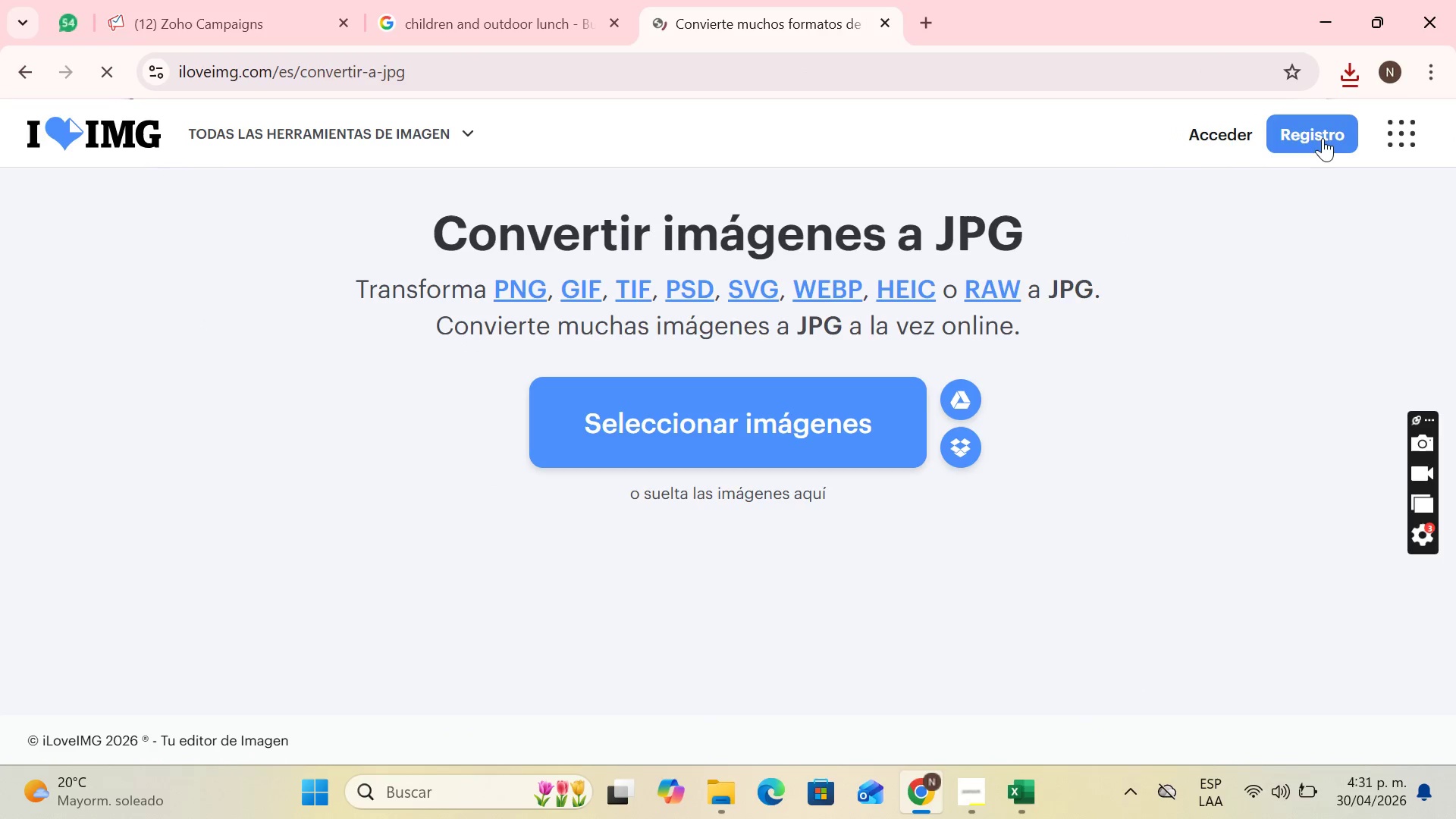 
left_click([1350, 74])
 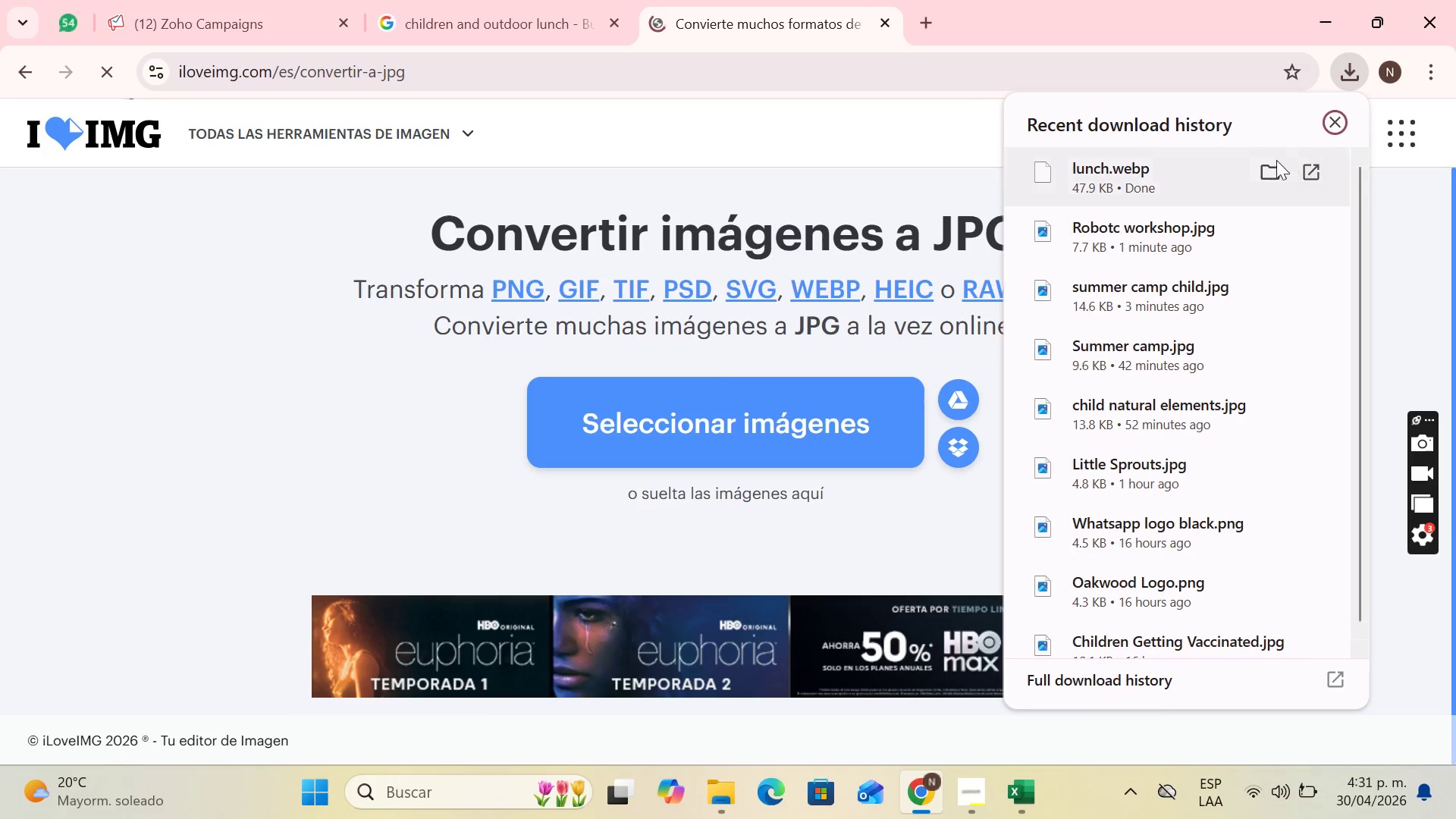 
left_click_drag(start_coordinate=[1150, 181], to_coordinate=[802, 347])
 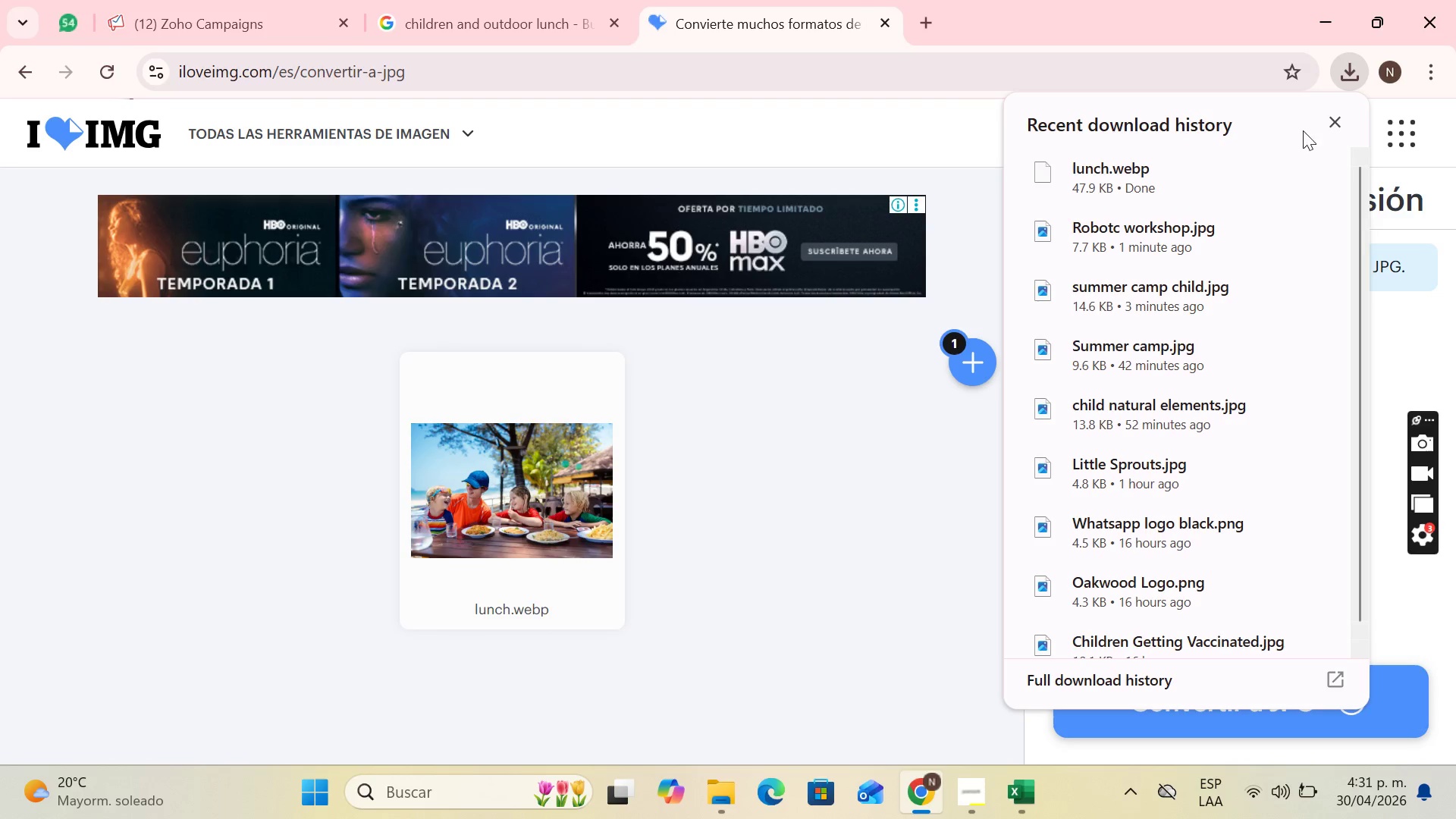 
left_click([1338, 121])
 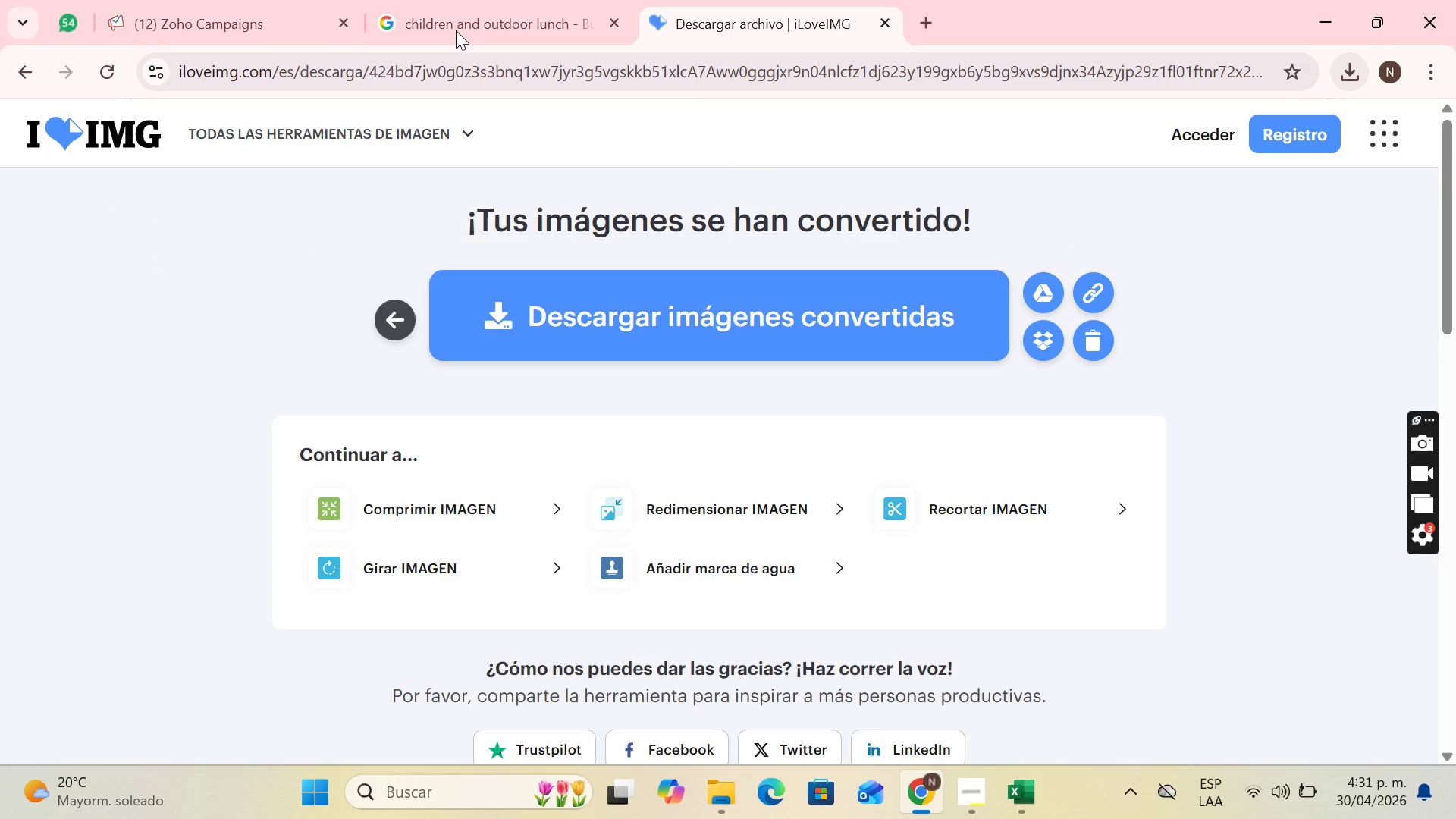 
left_click([601, 267])
 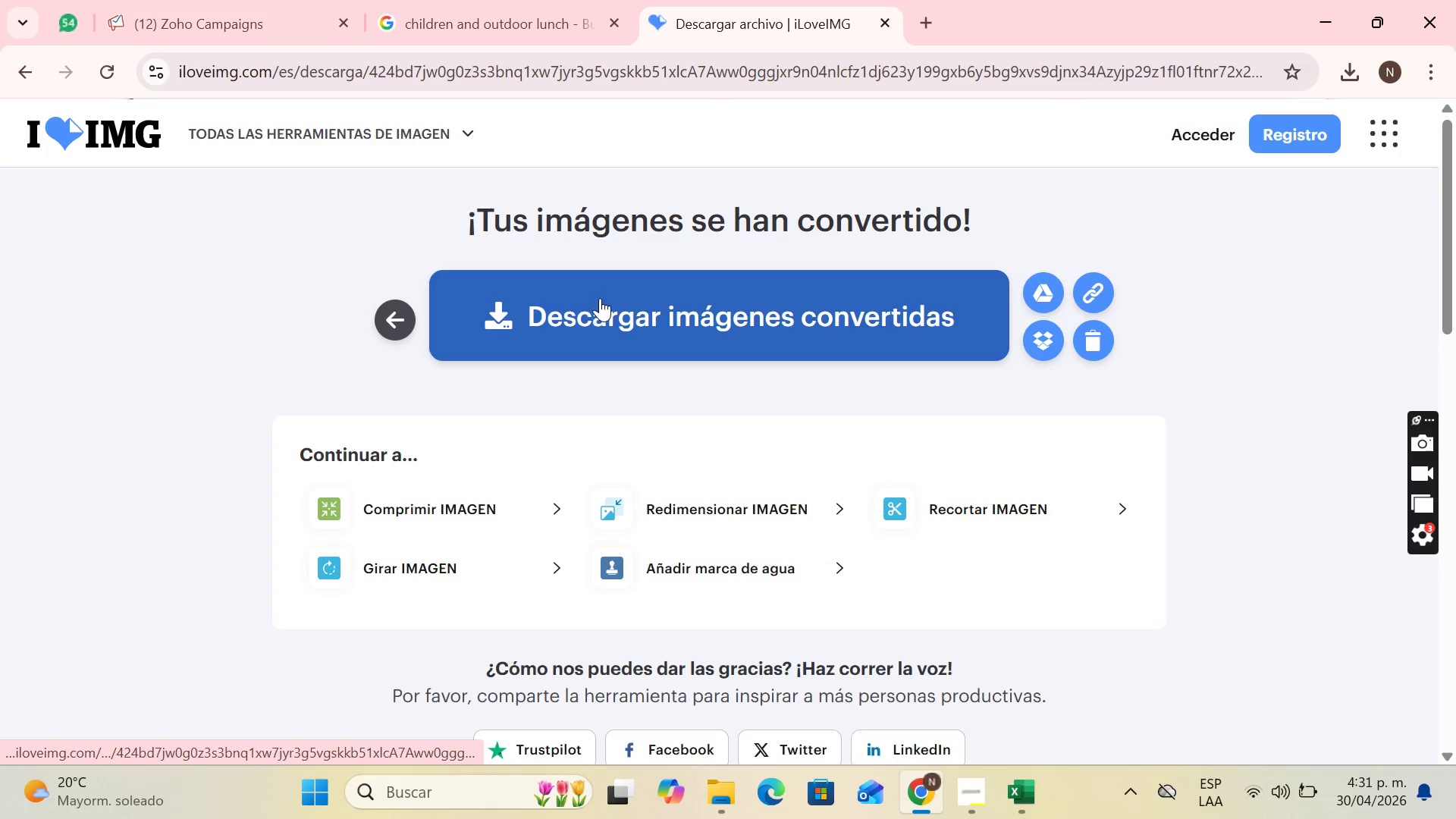 
left_click([600, 298])